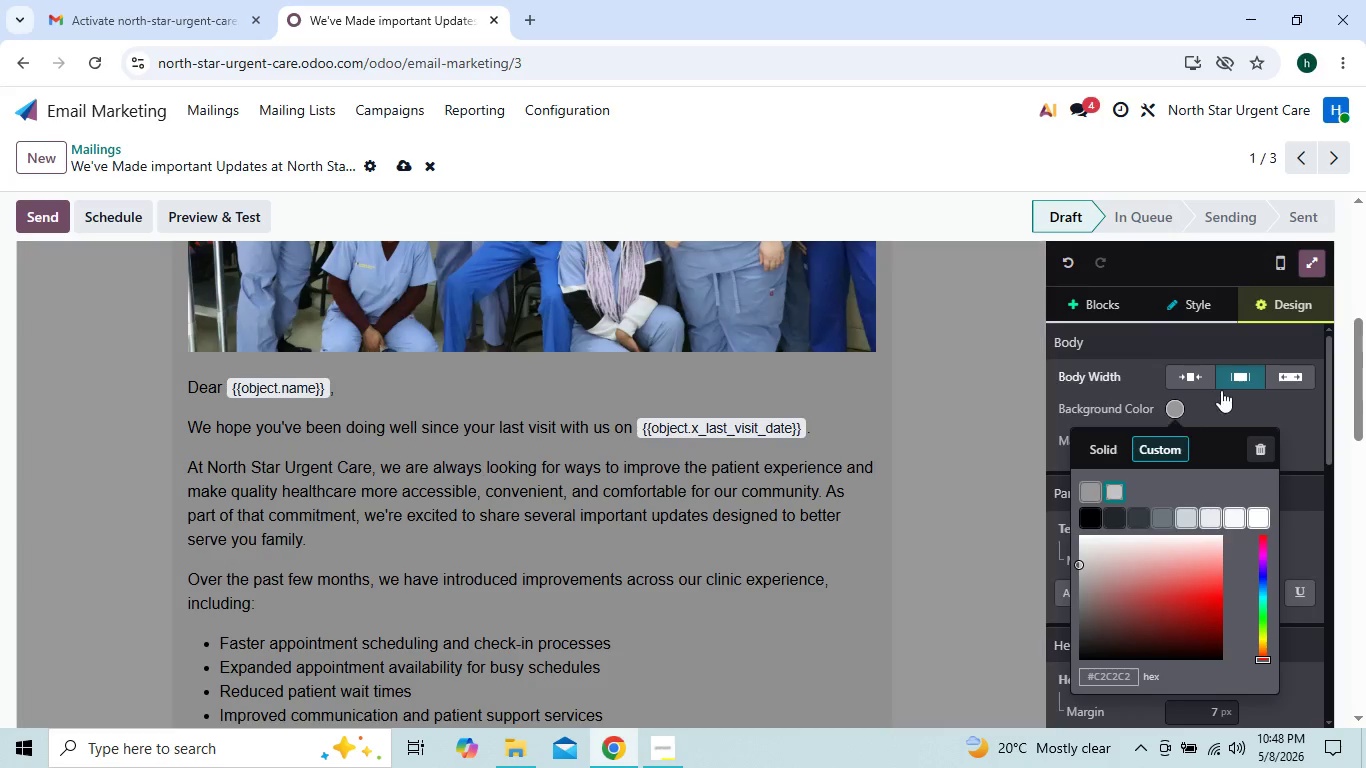 
left_click([1221, 390])
 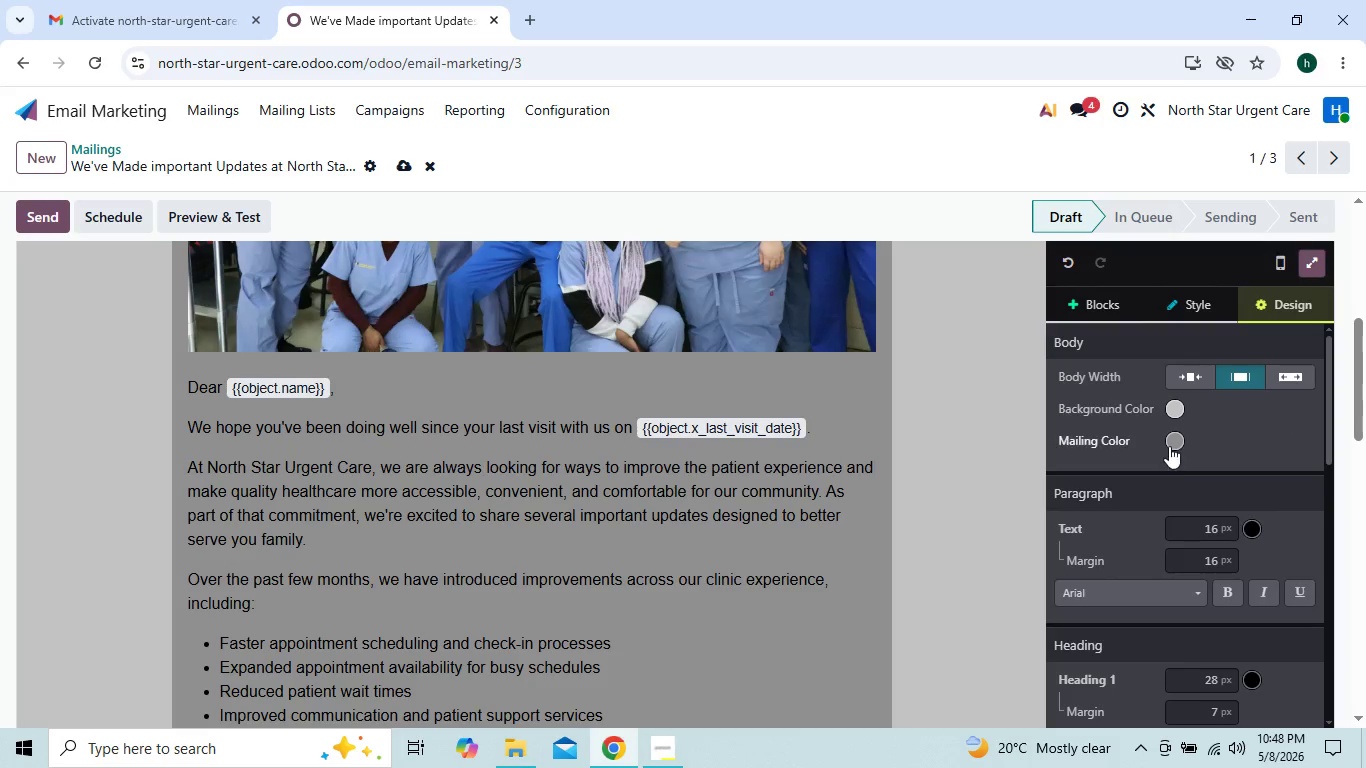 
left_click([1177, 441])
 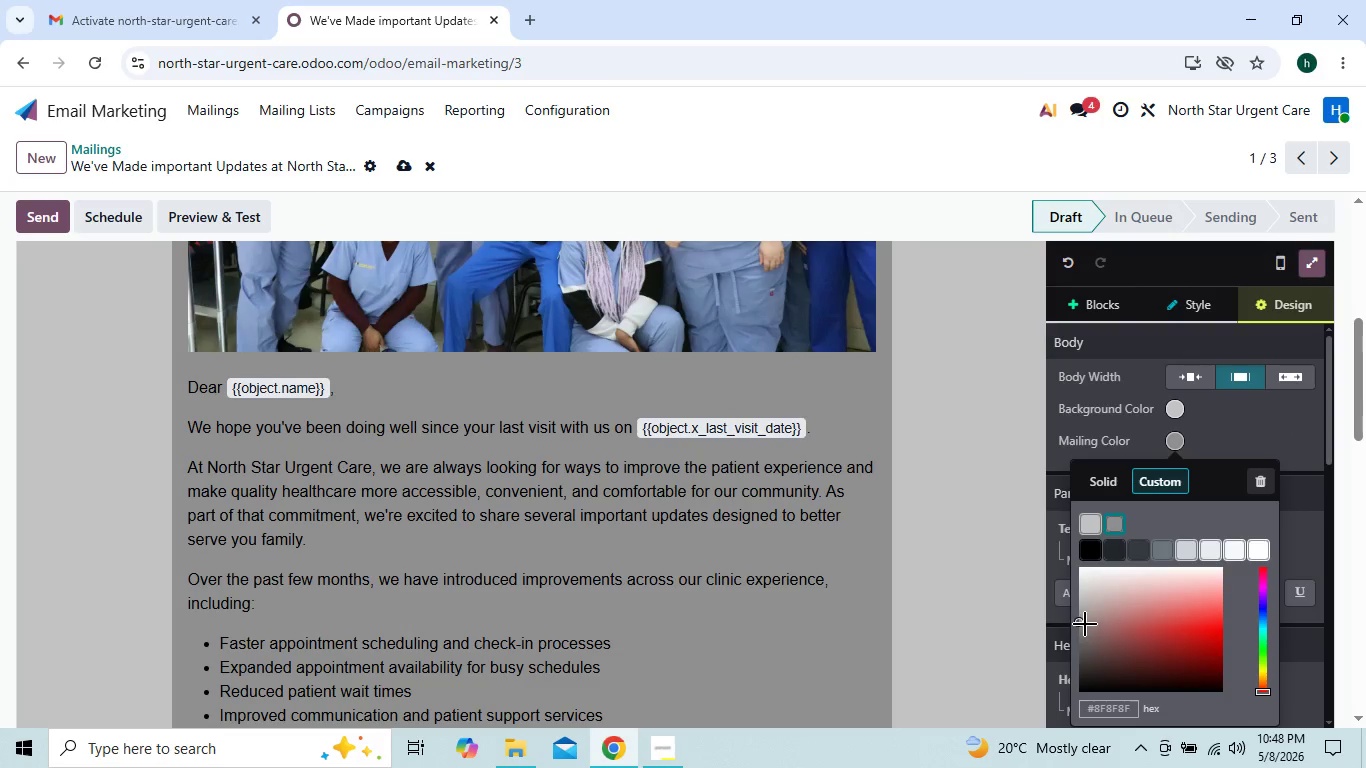 
left_click_drag(start_coordinate=[1085, 622], to_coordinate=[1073, 602])
 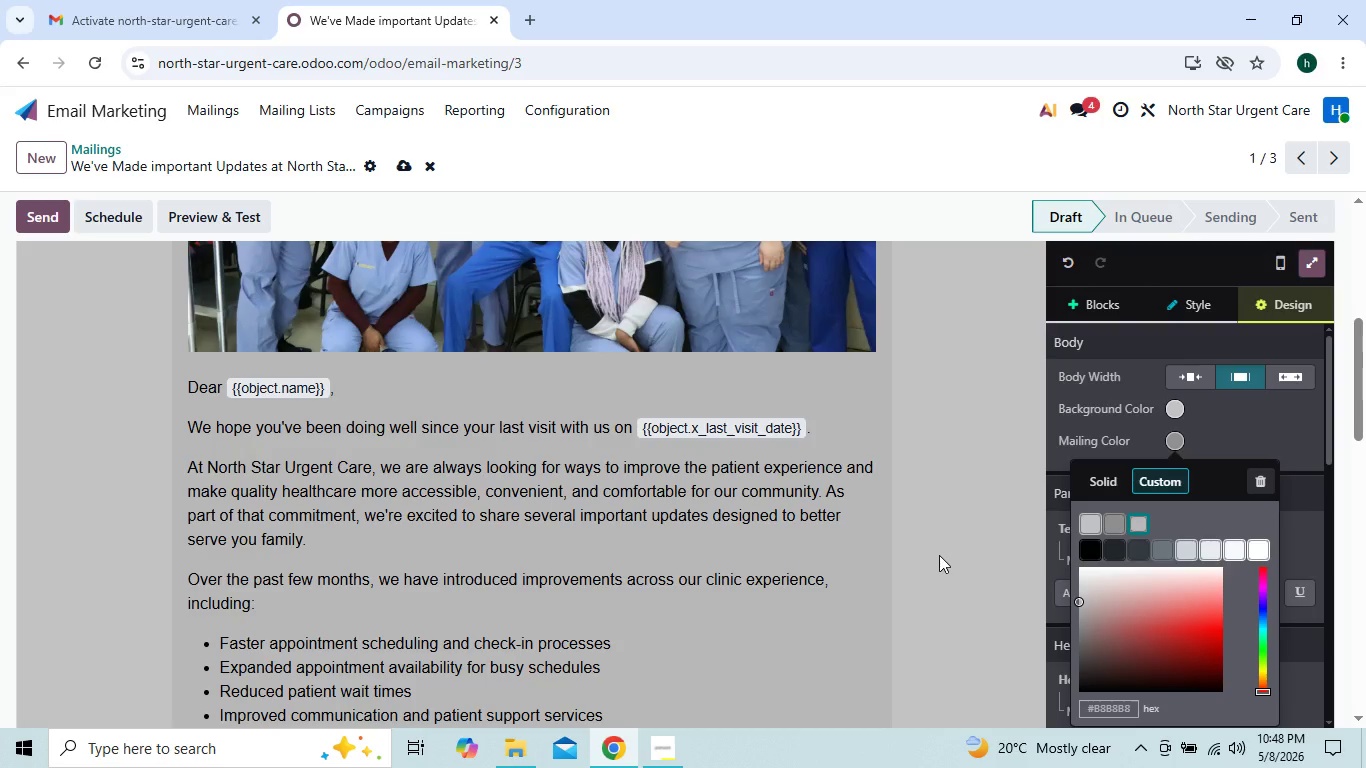 
left_click([939, 555])
 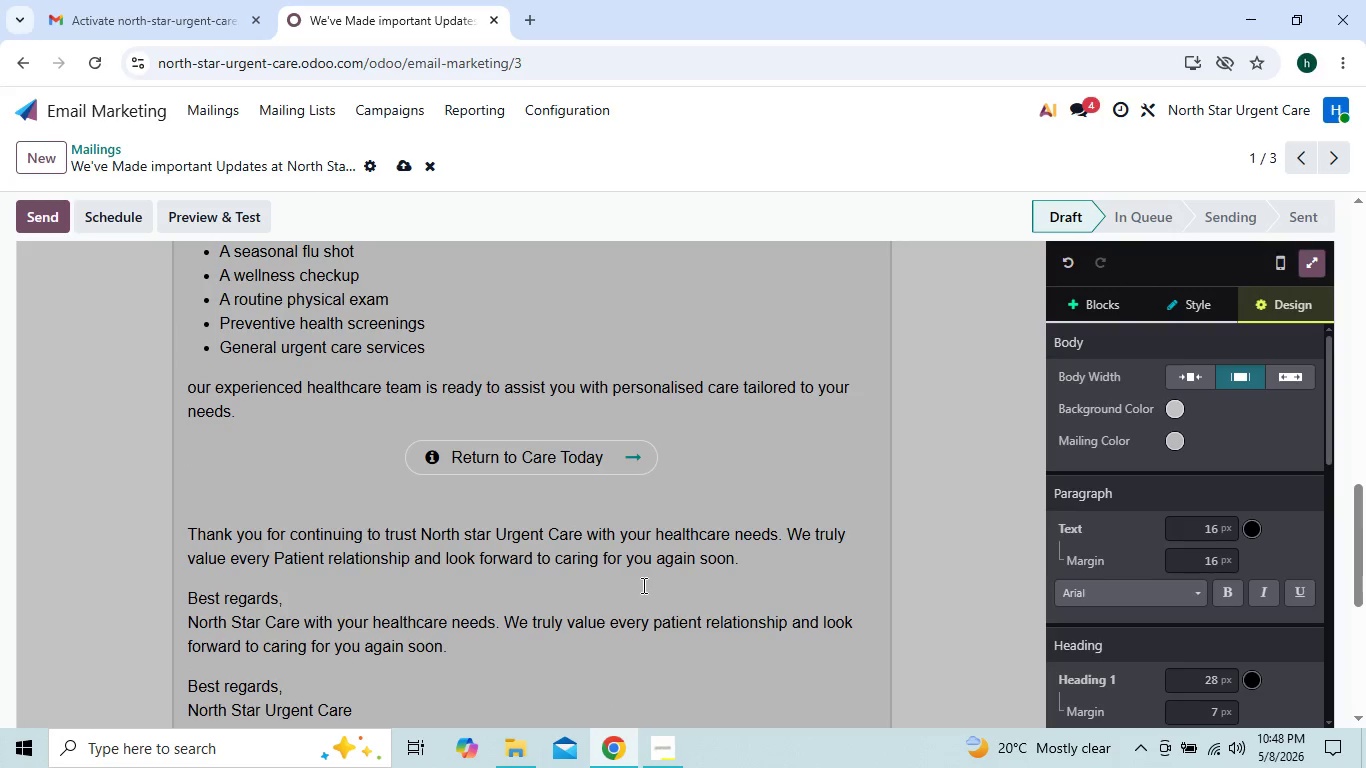 
left_click([650, 467])
 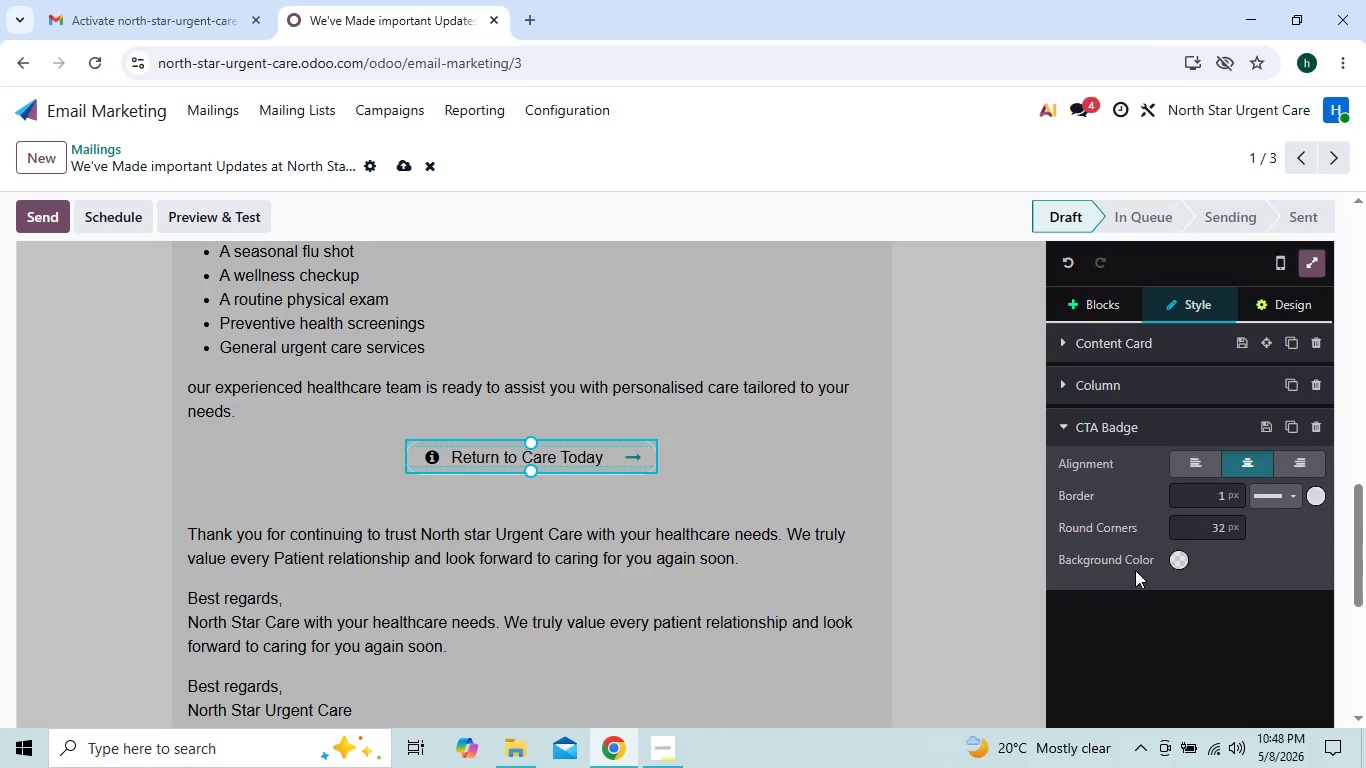 
left_click([1190, 561])
 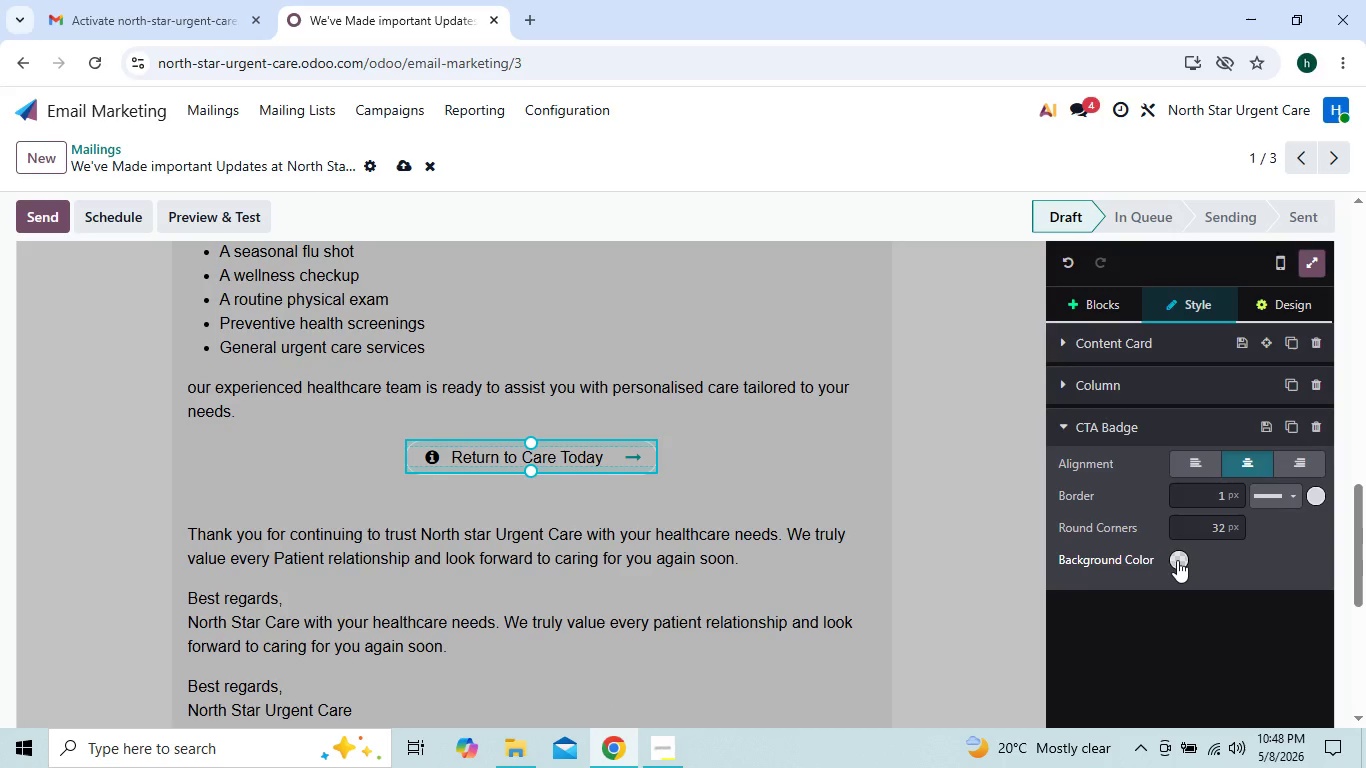 
left_click([1177, 560])
 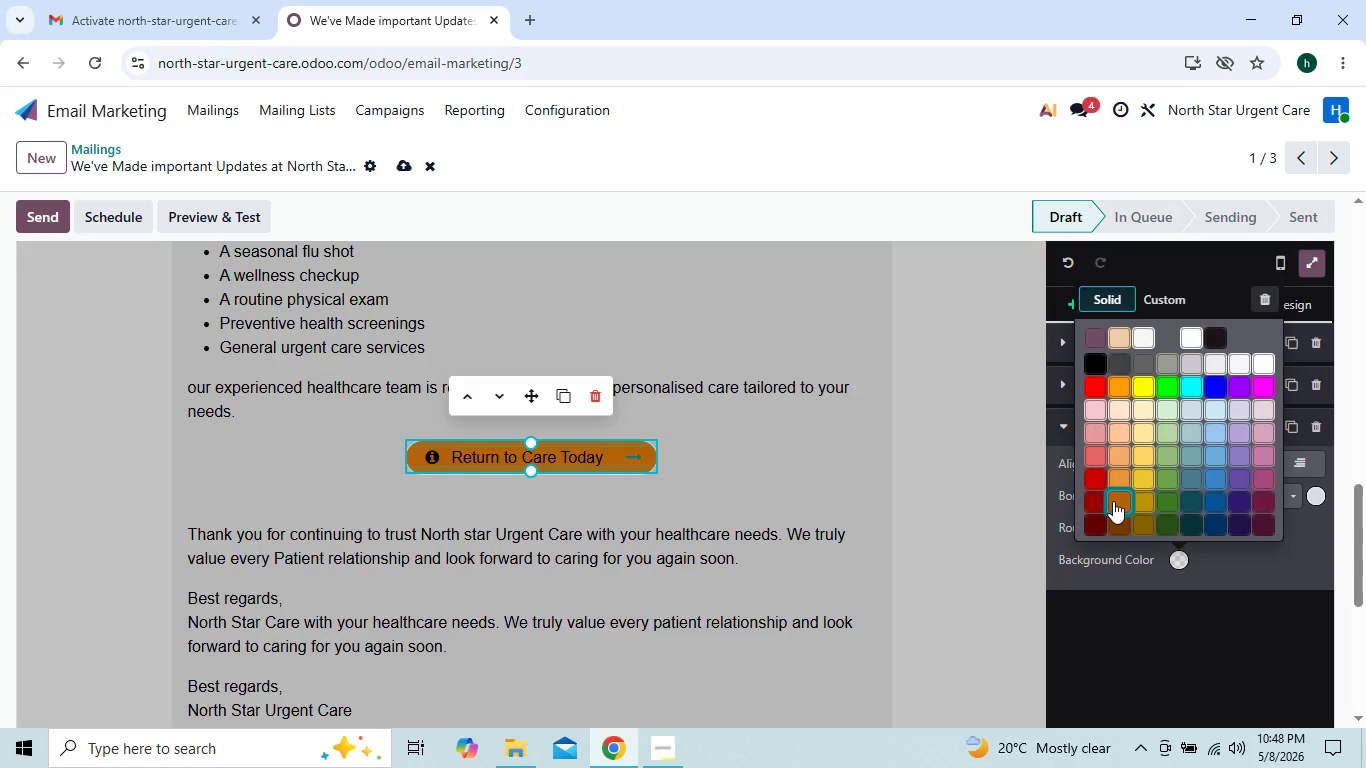 
left_click([1113, 501])
 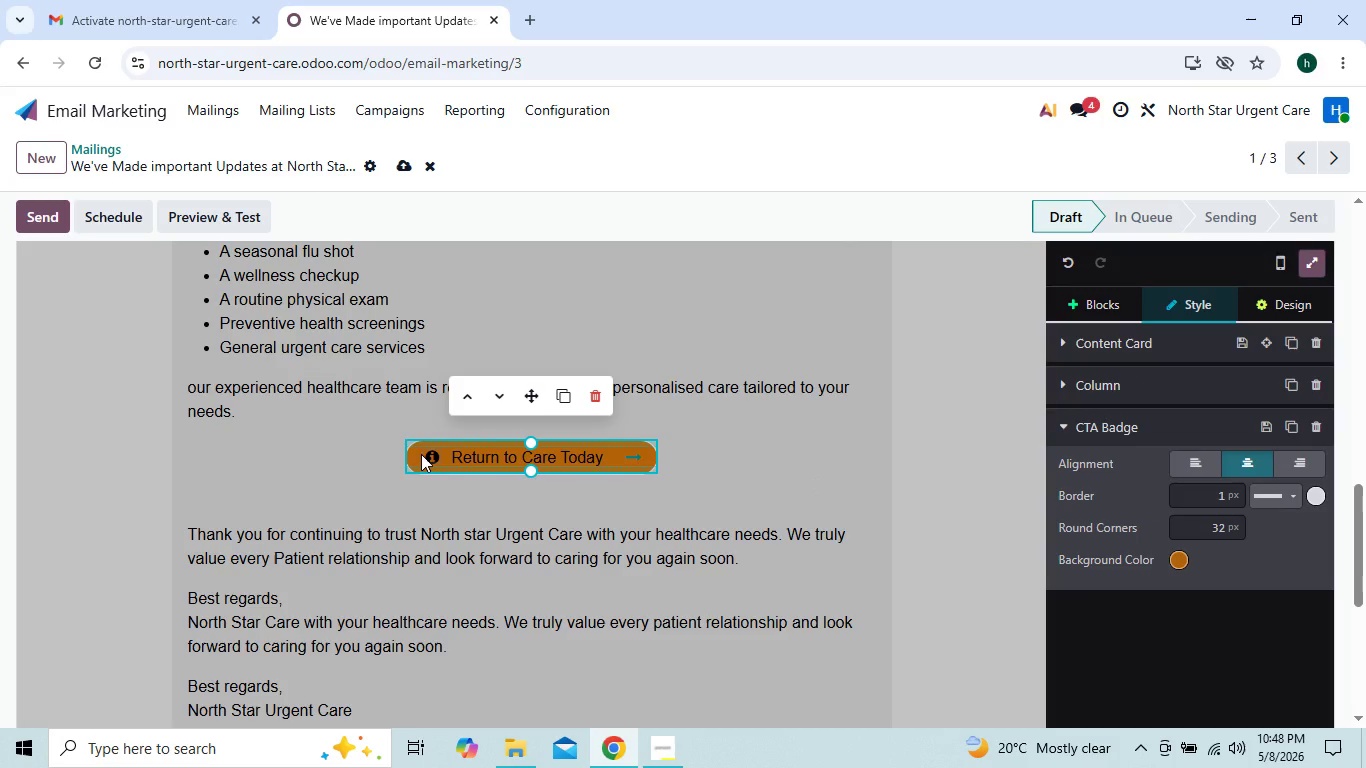 
wait(5.44)
 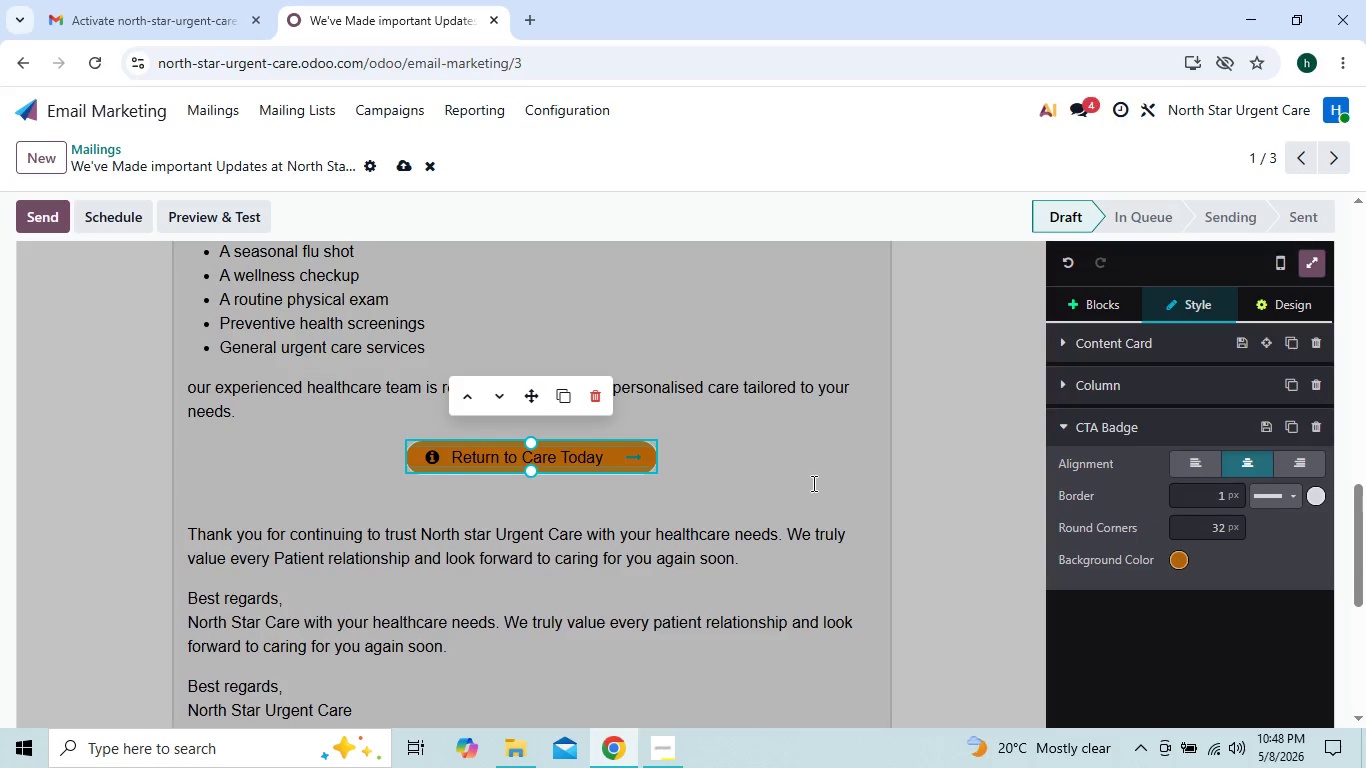 
left_click([416, 455])
 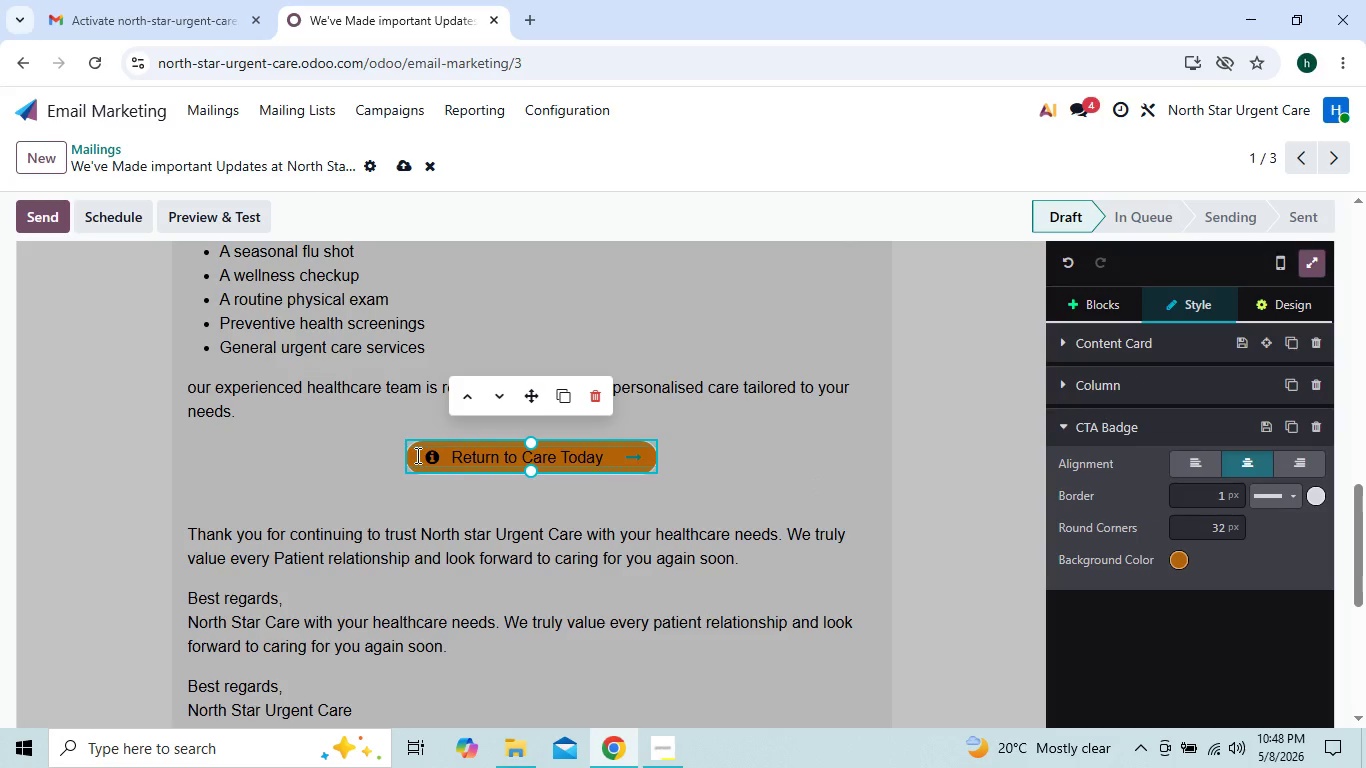 
key(Space)
 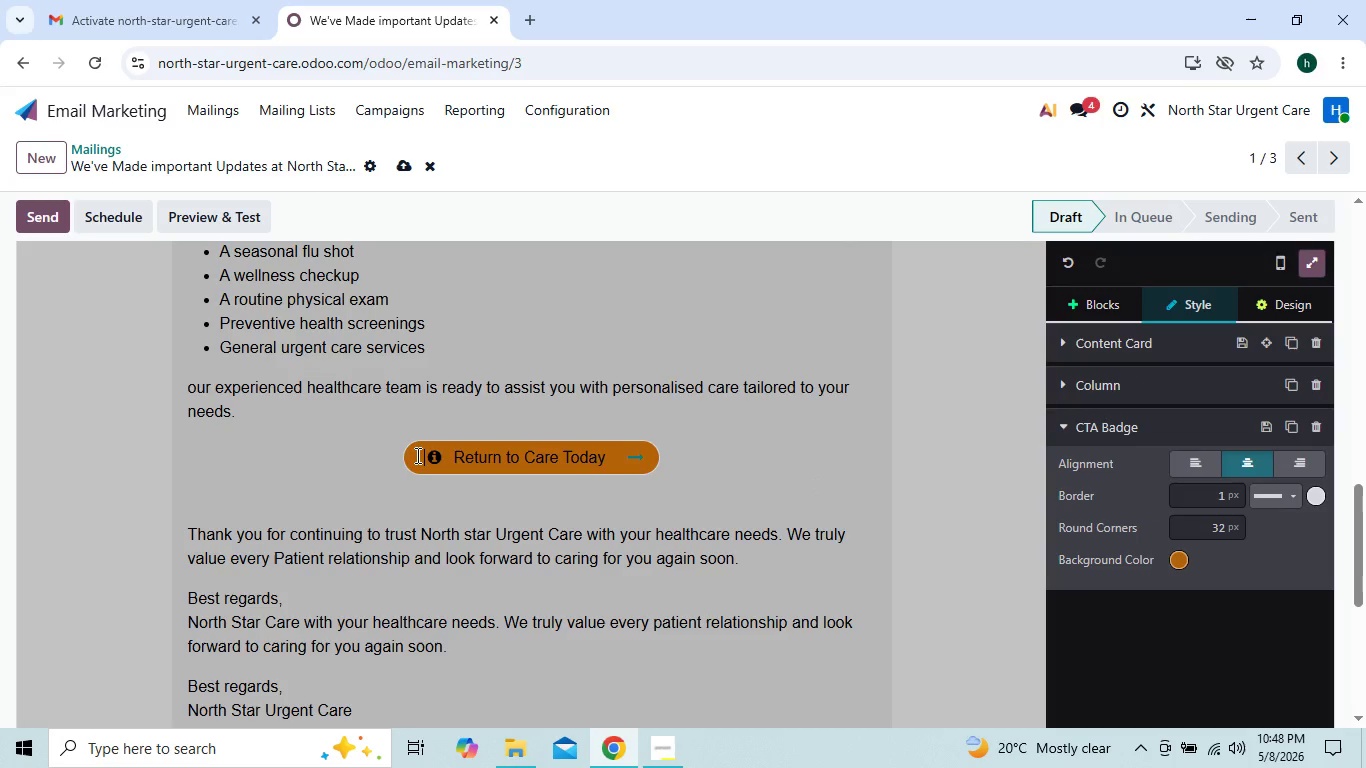 
key(Space)
 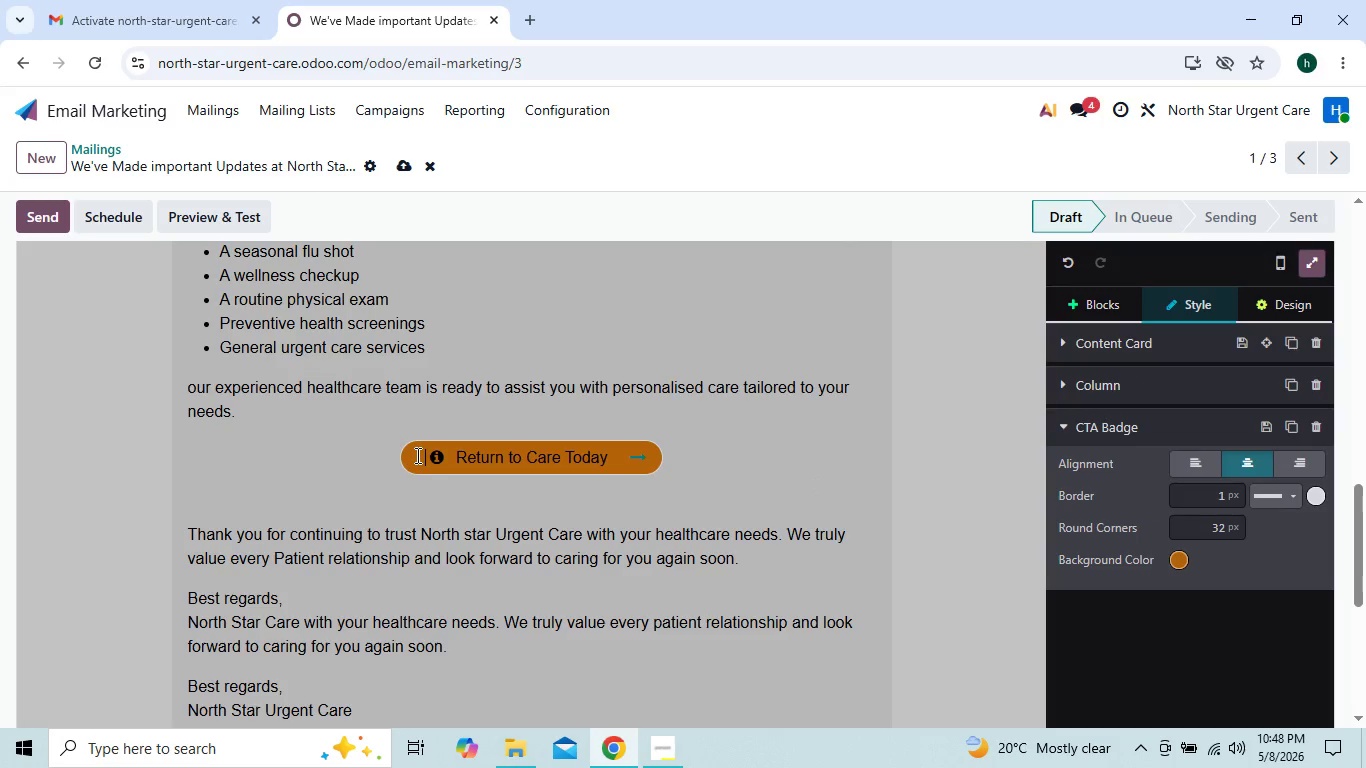 
key(Space)
 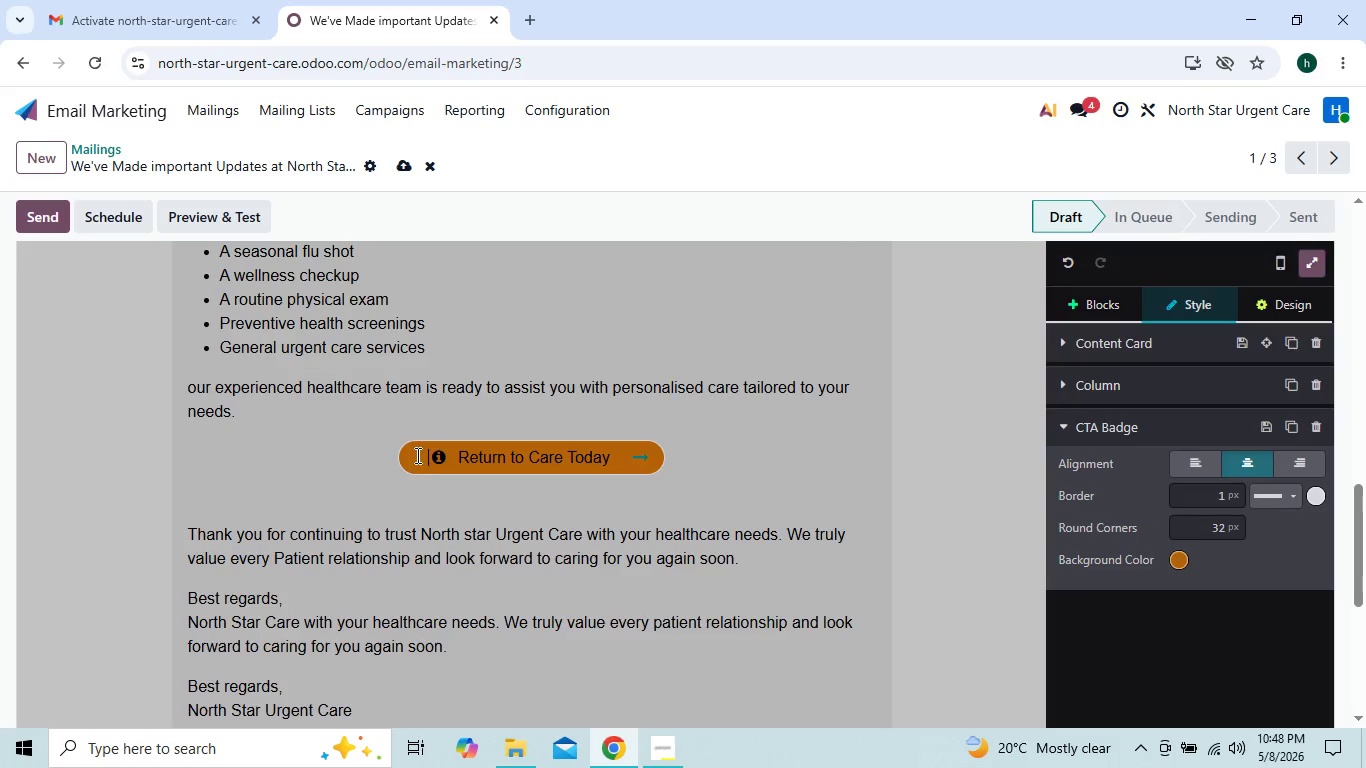 
key(Space)
 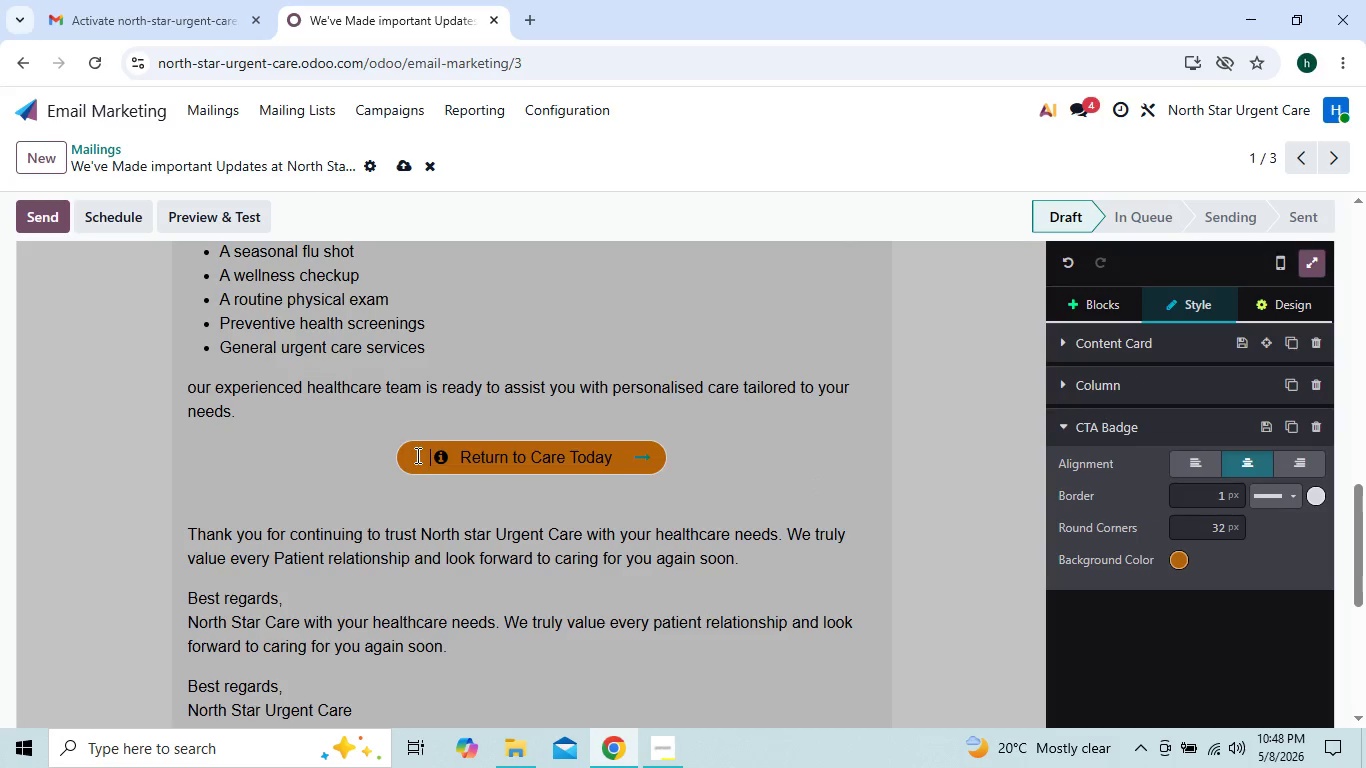 
key(Space)
 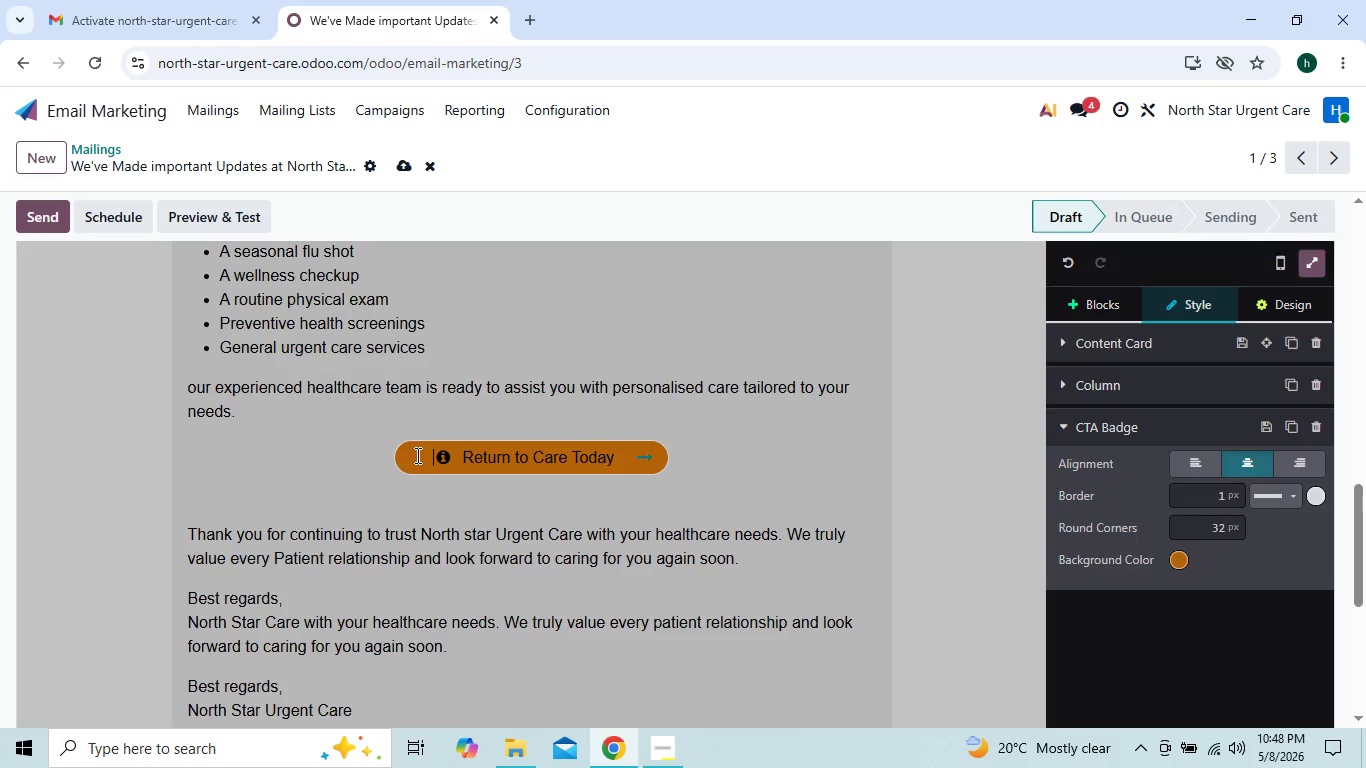 
key(Space)
 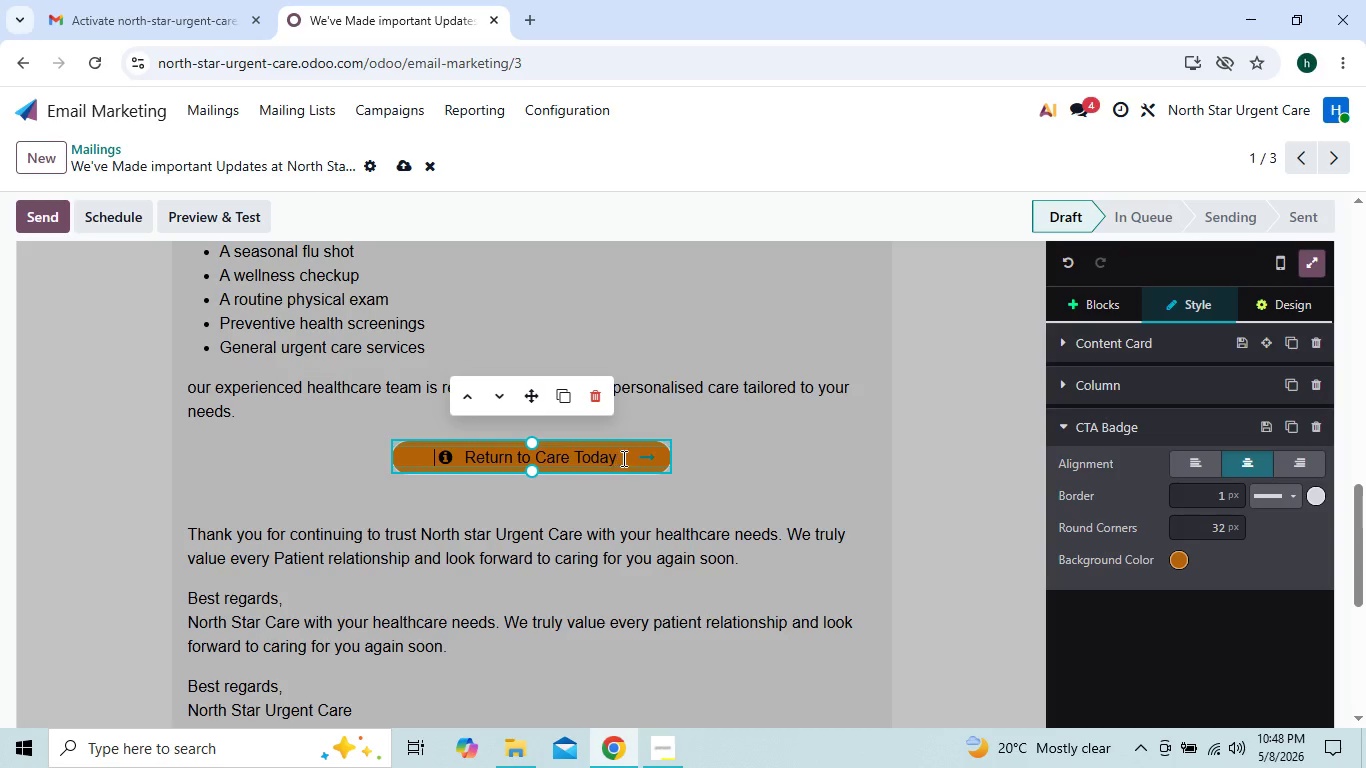 
left_click([623, 458])
 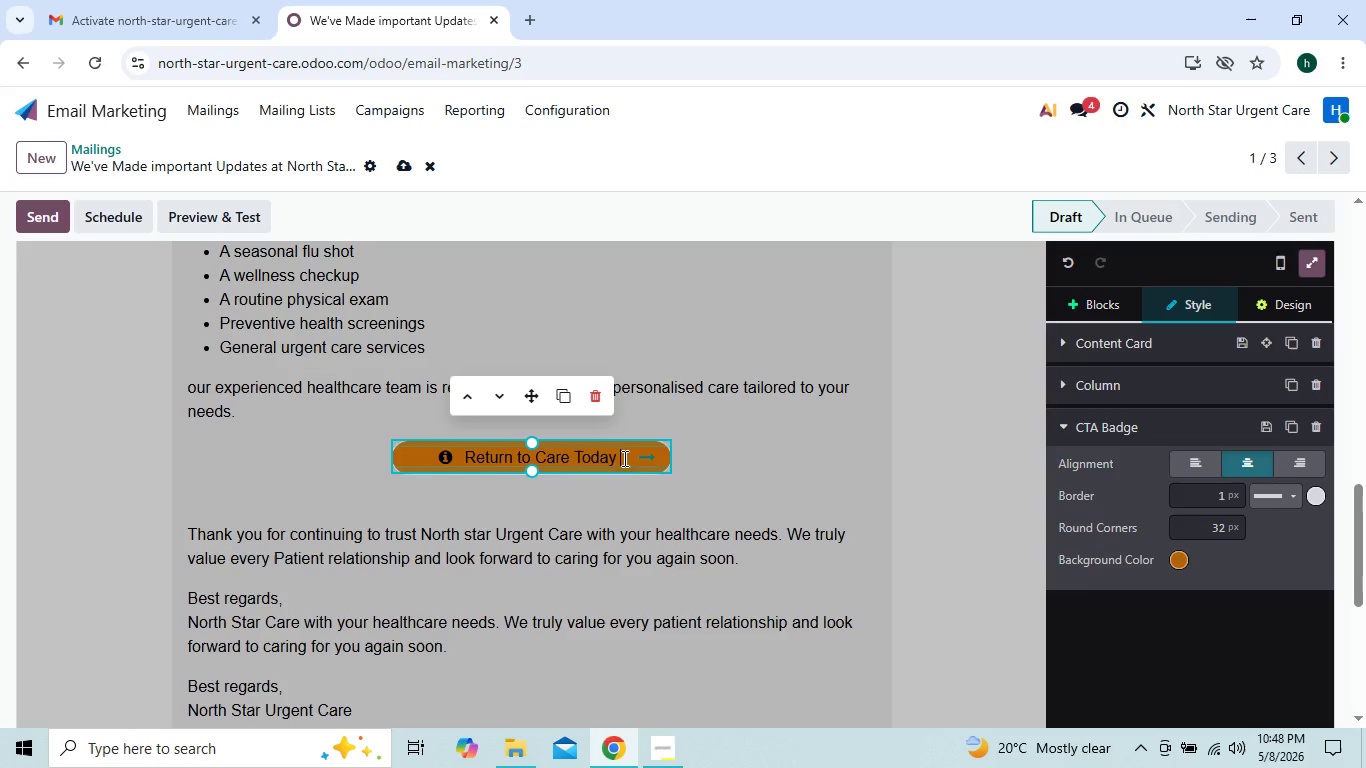 
key(Space)
 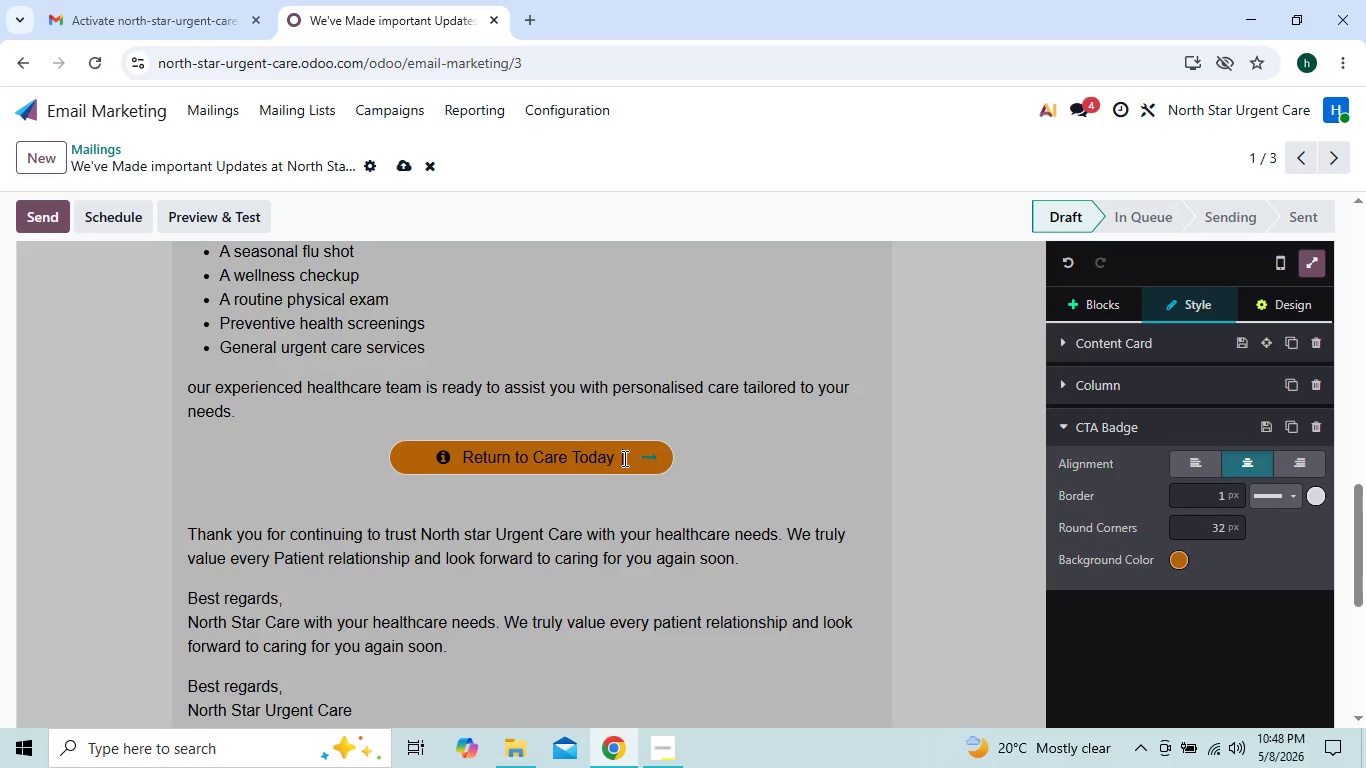 
key(Space)
 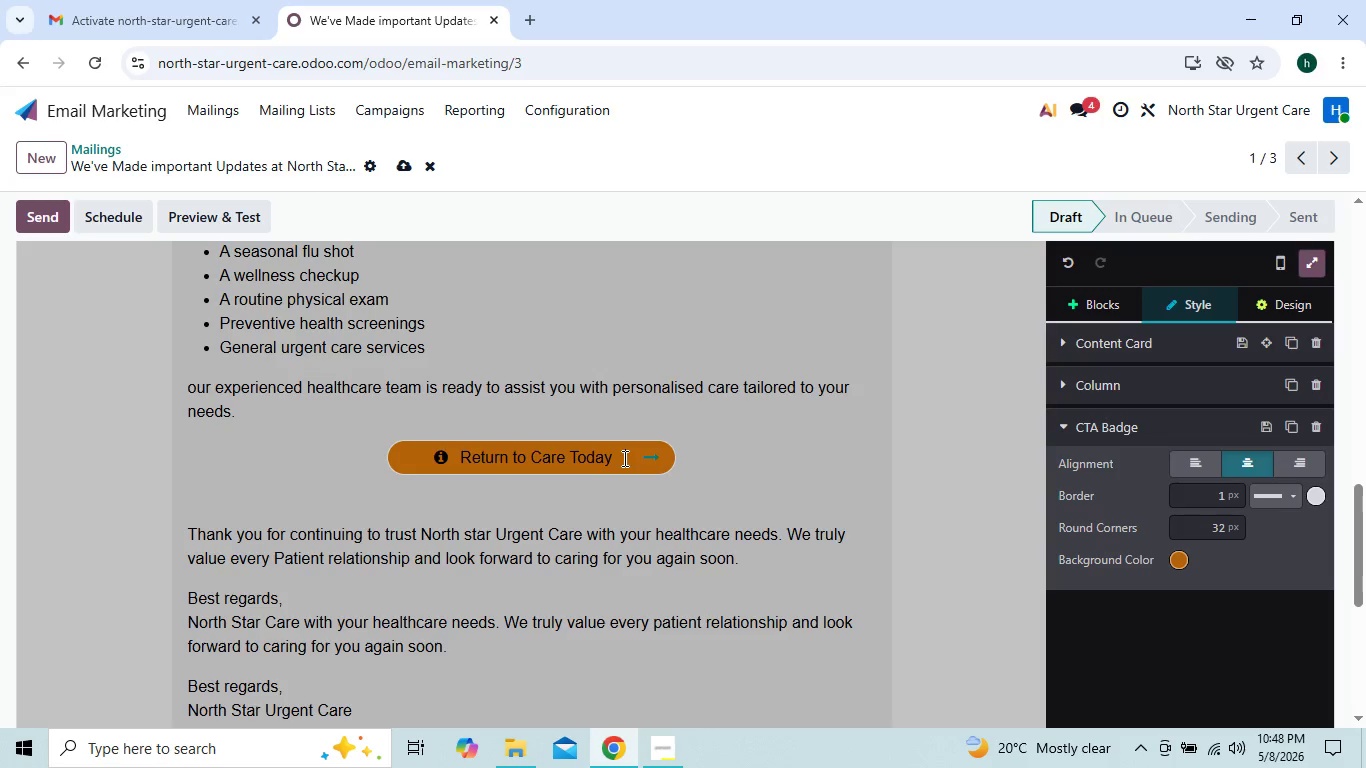 
key(Space)
 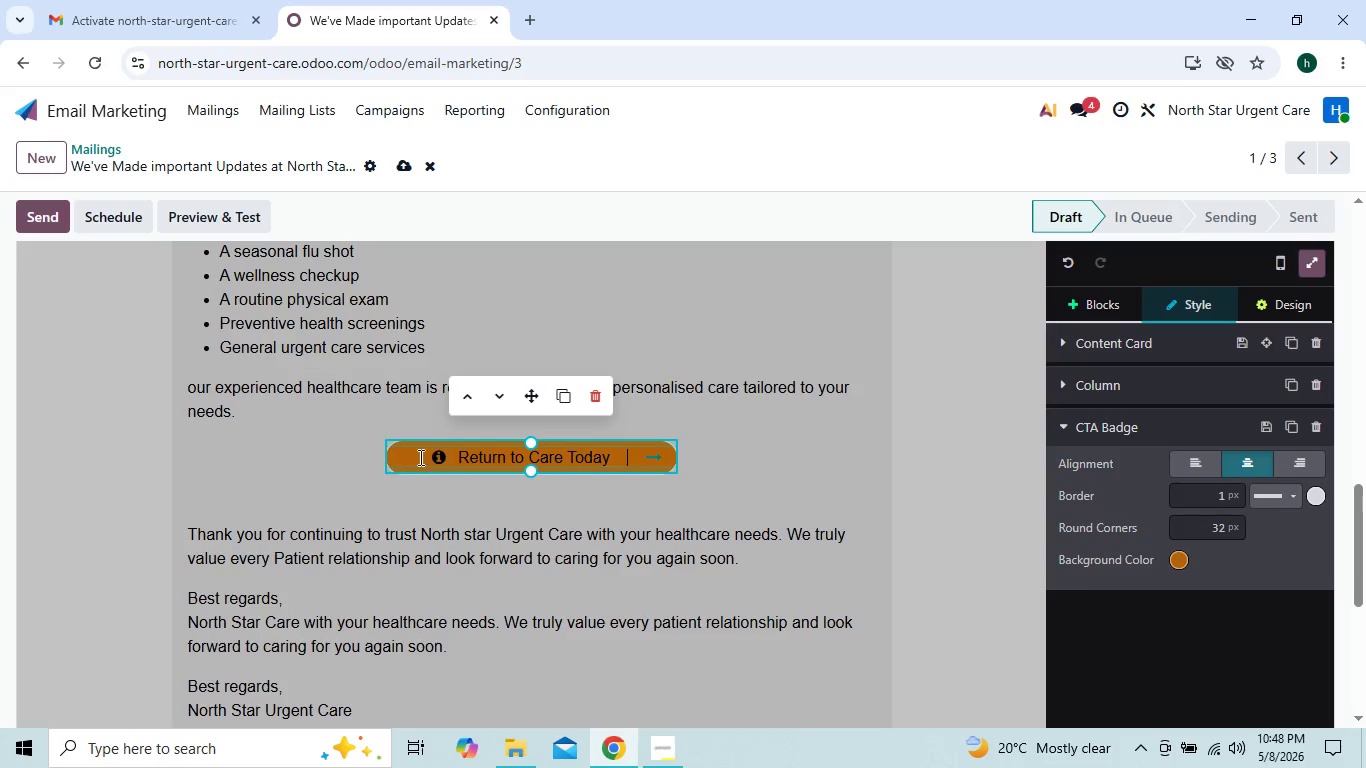 
left_click([419, 454])
 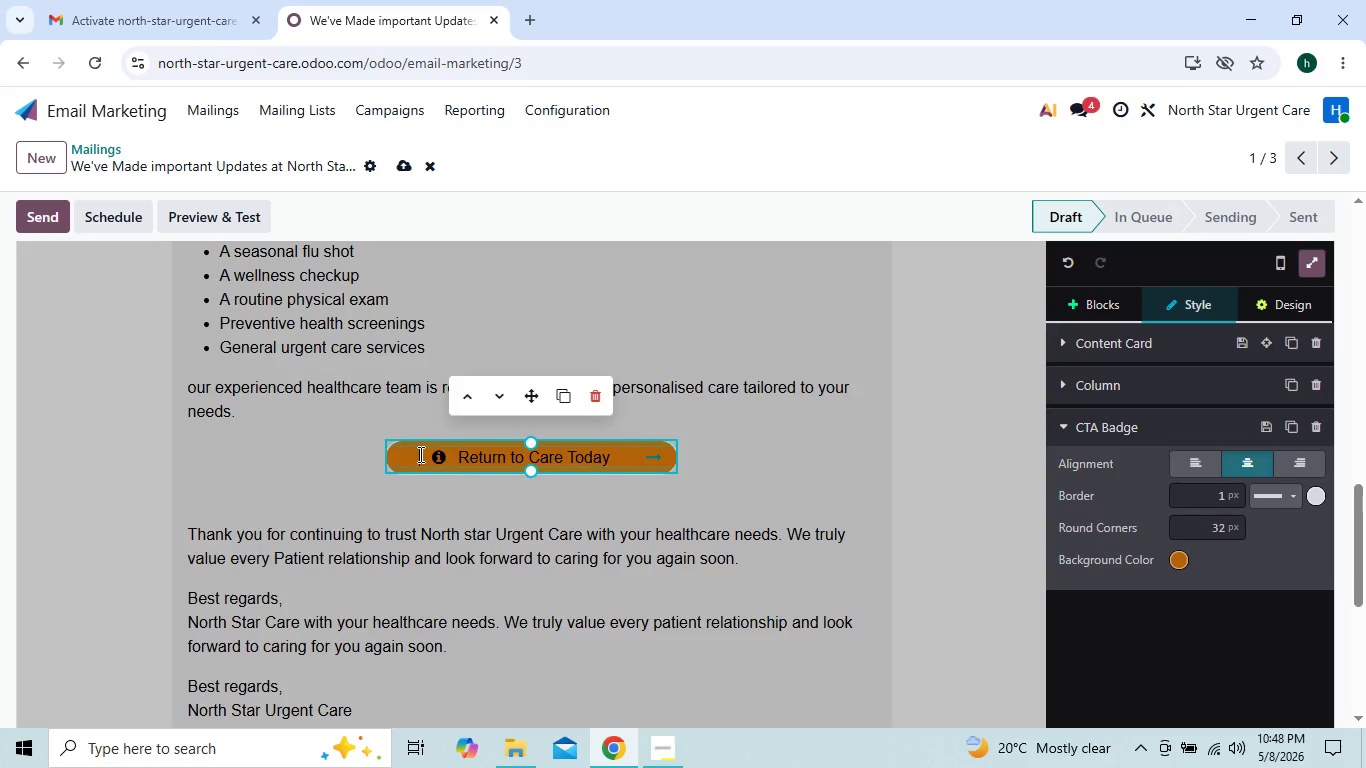 
key(Space)
 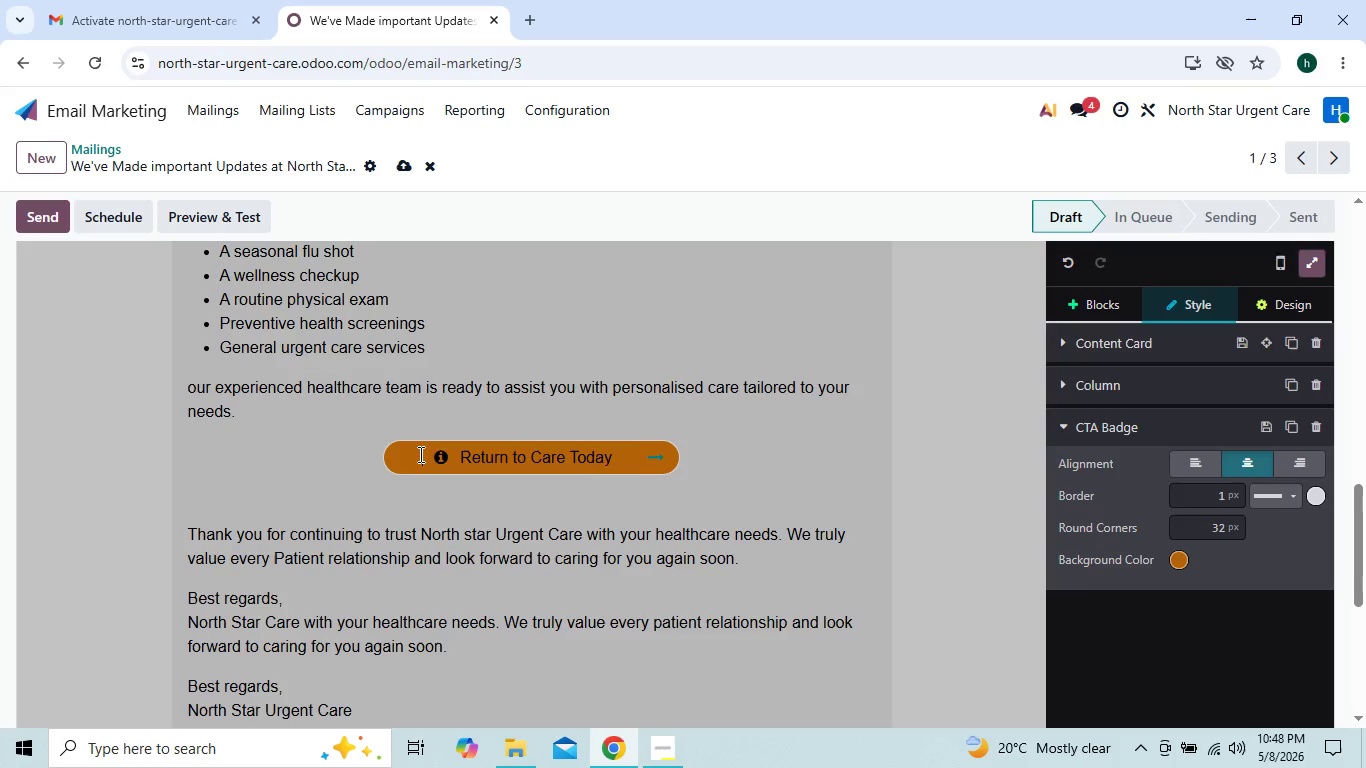 
key(Space)
 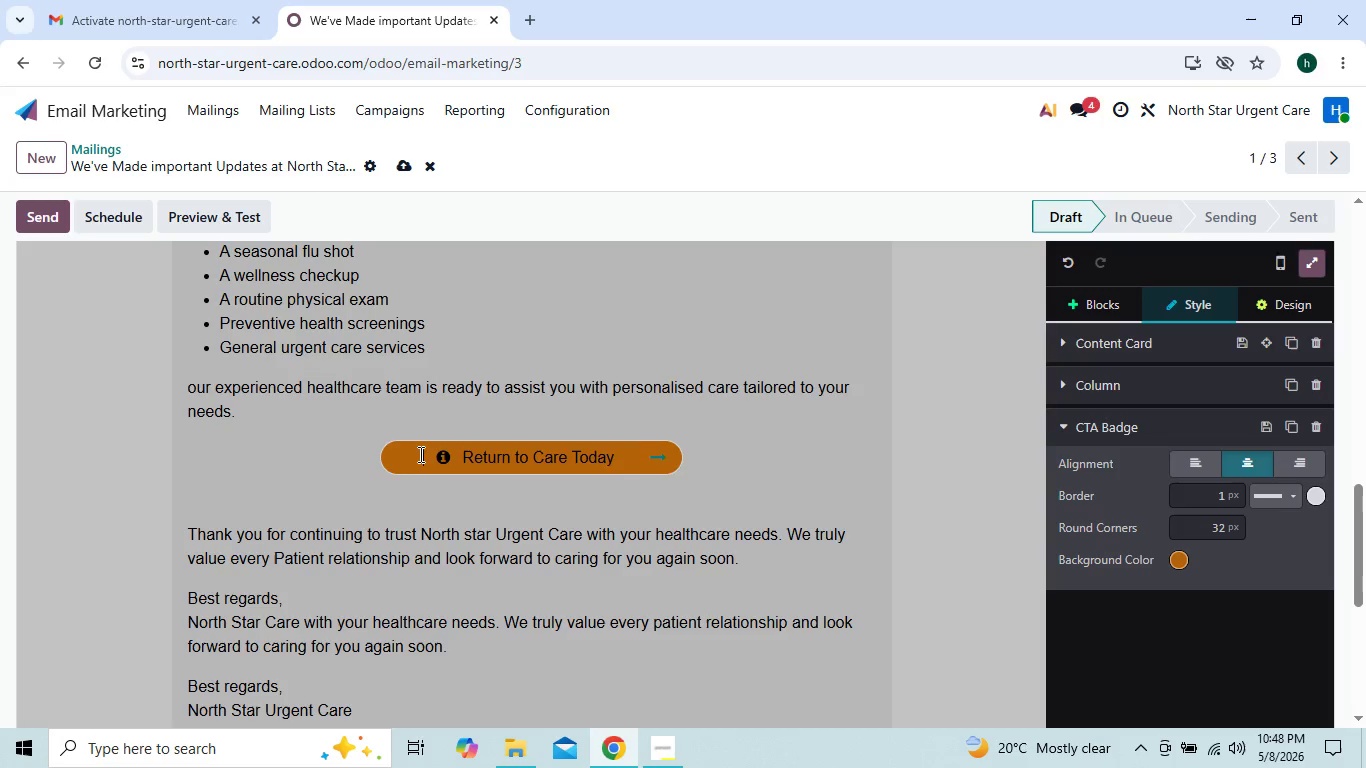 
key(Space)
 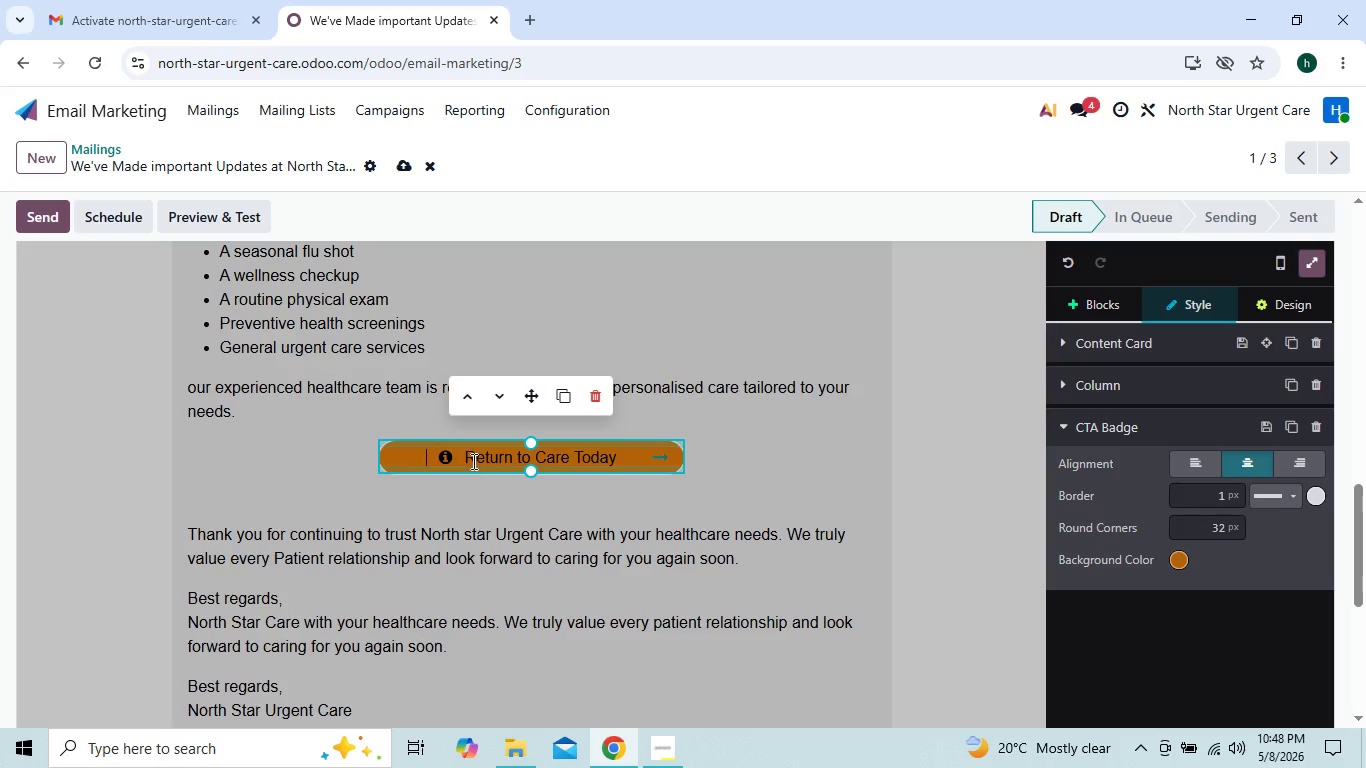 
left_click([454, 460])
 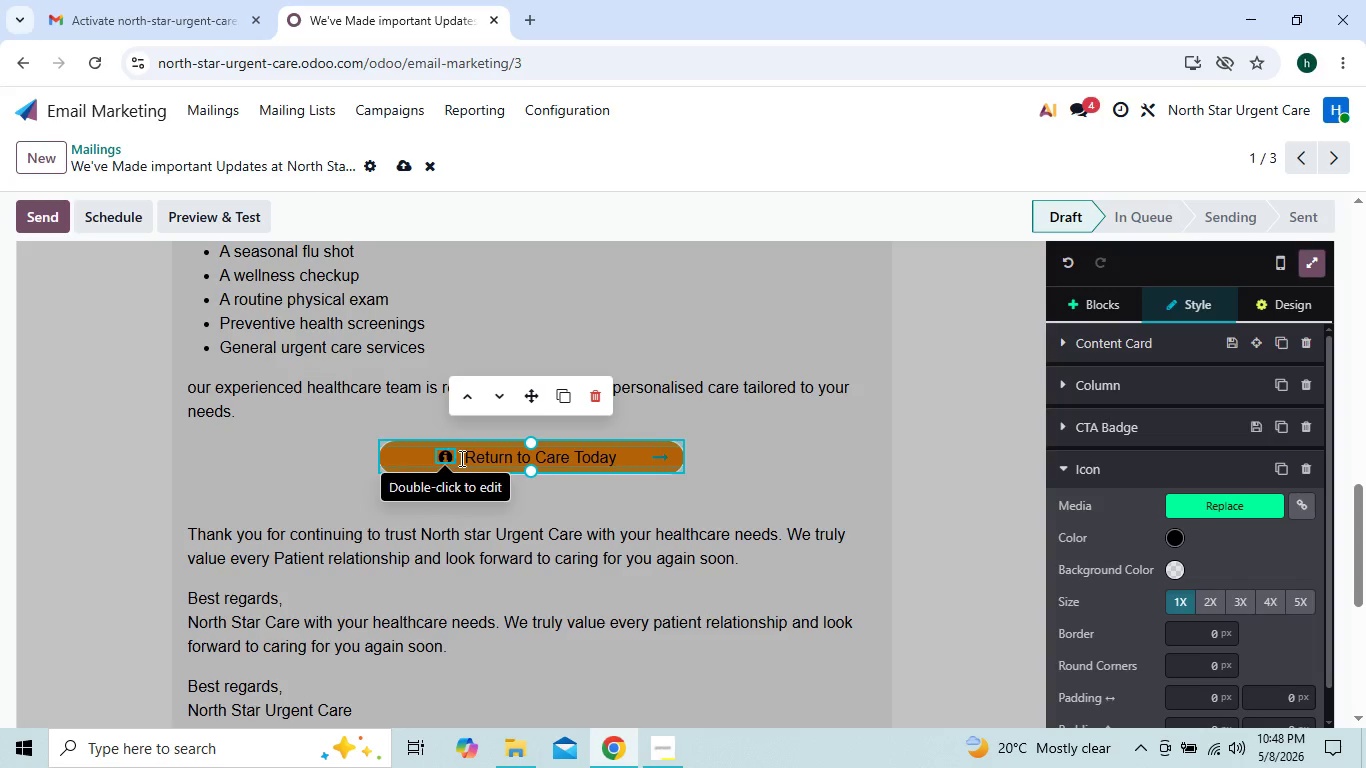 
left_click([461, 458])
 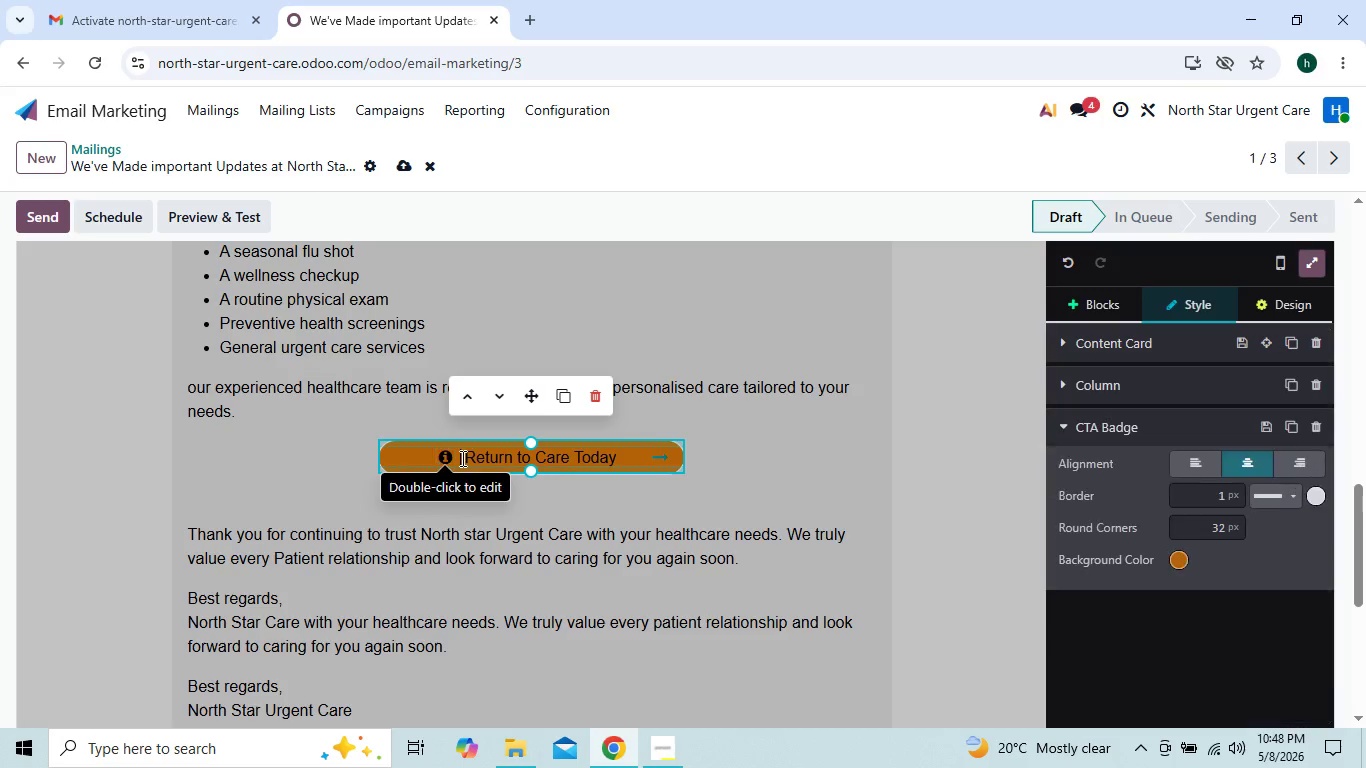 
key(Space)
 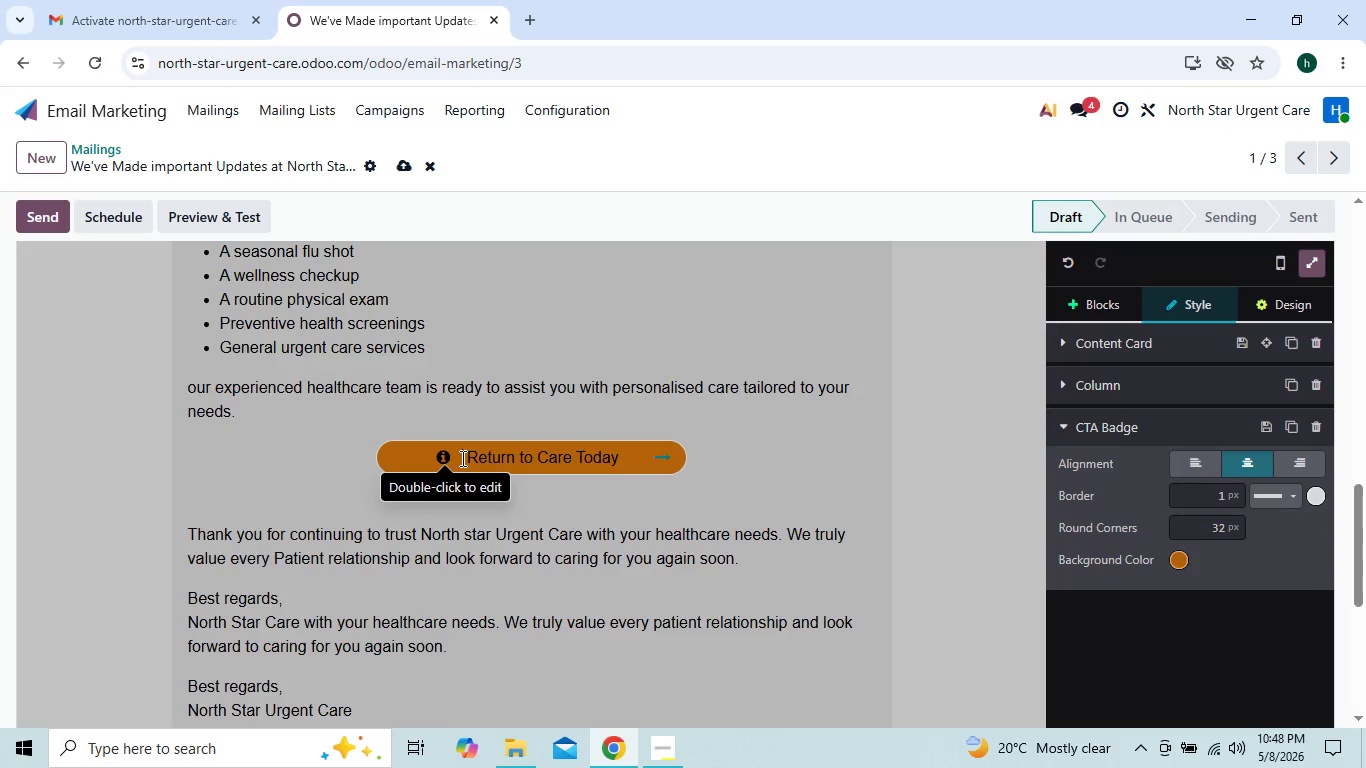 
key(Space)
 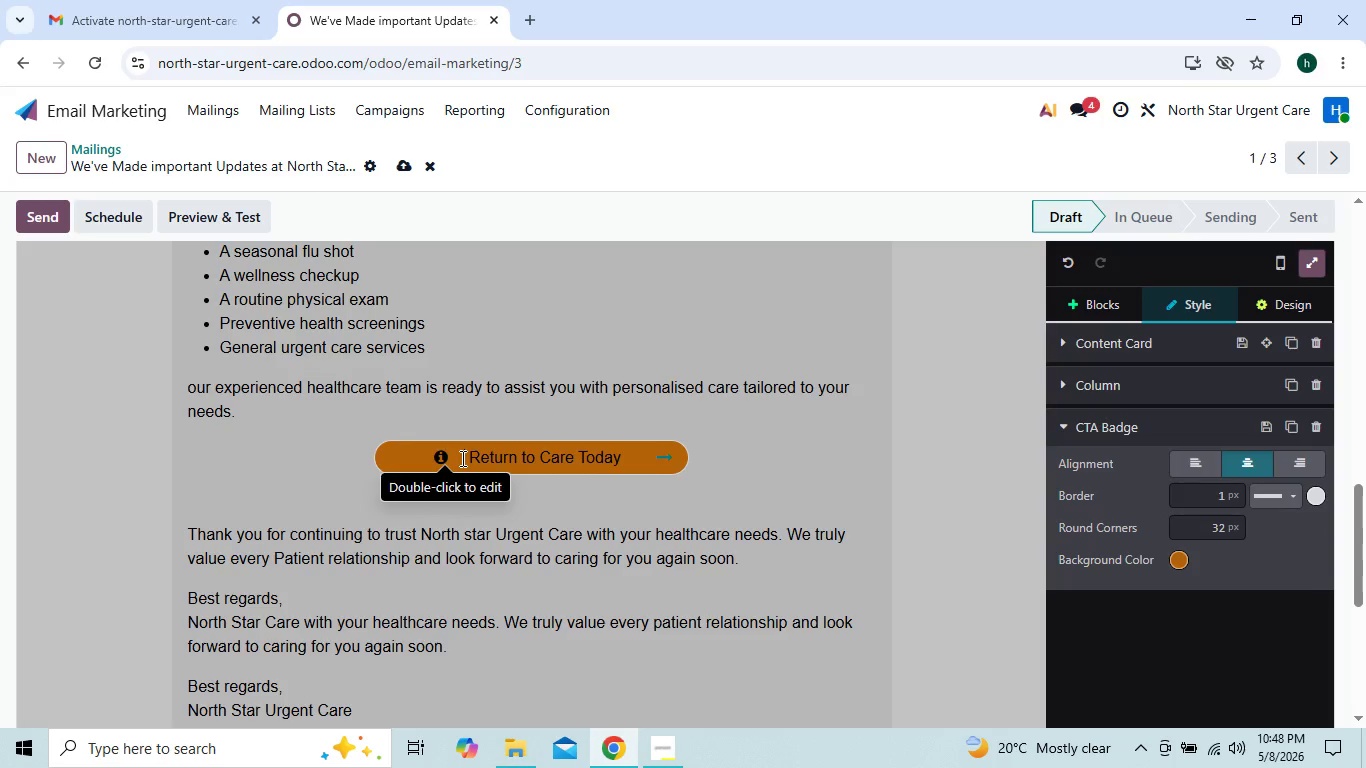 
key(Space)
 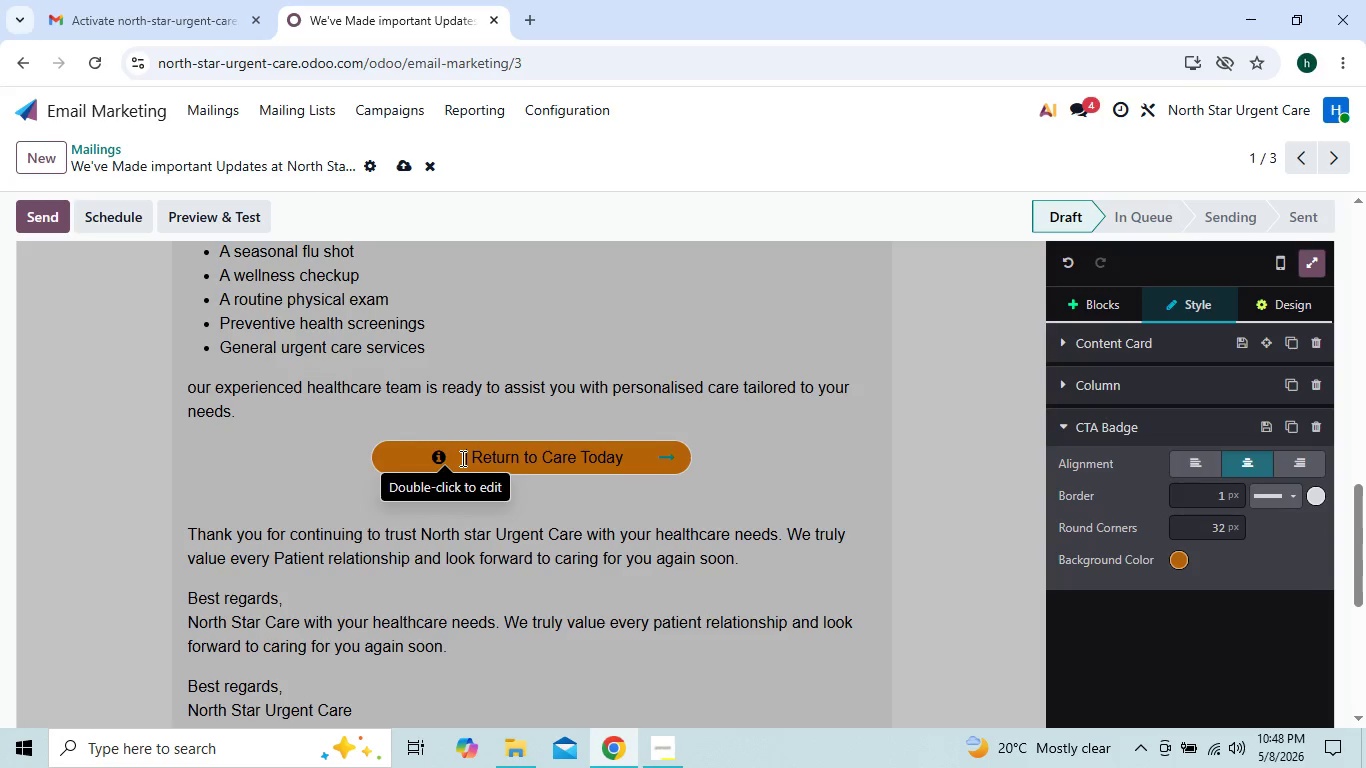 
key(Space)
 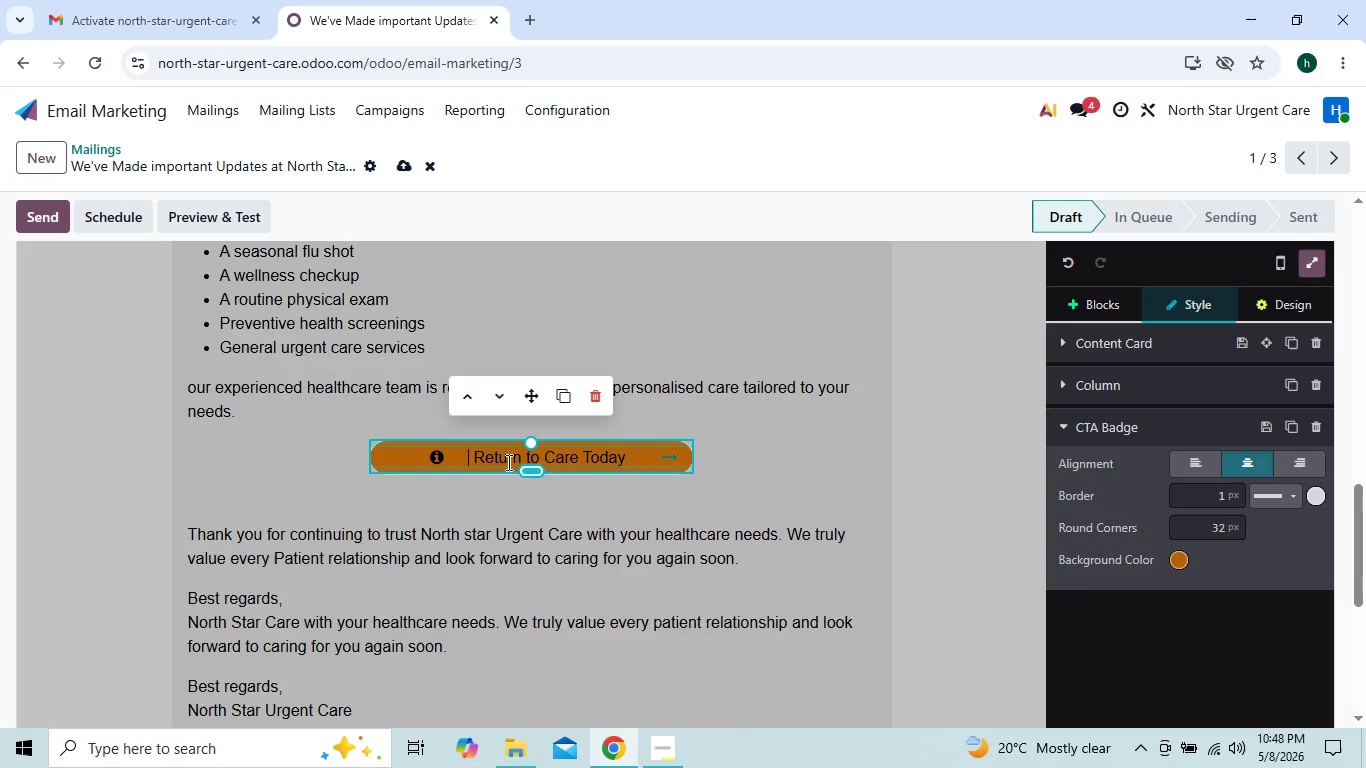 
left_click_drag(start_coordinate=[479, 458], to_coordinate=[626, 456])
 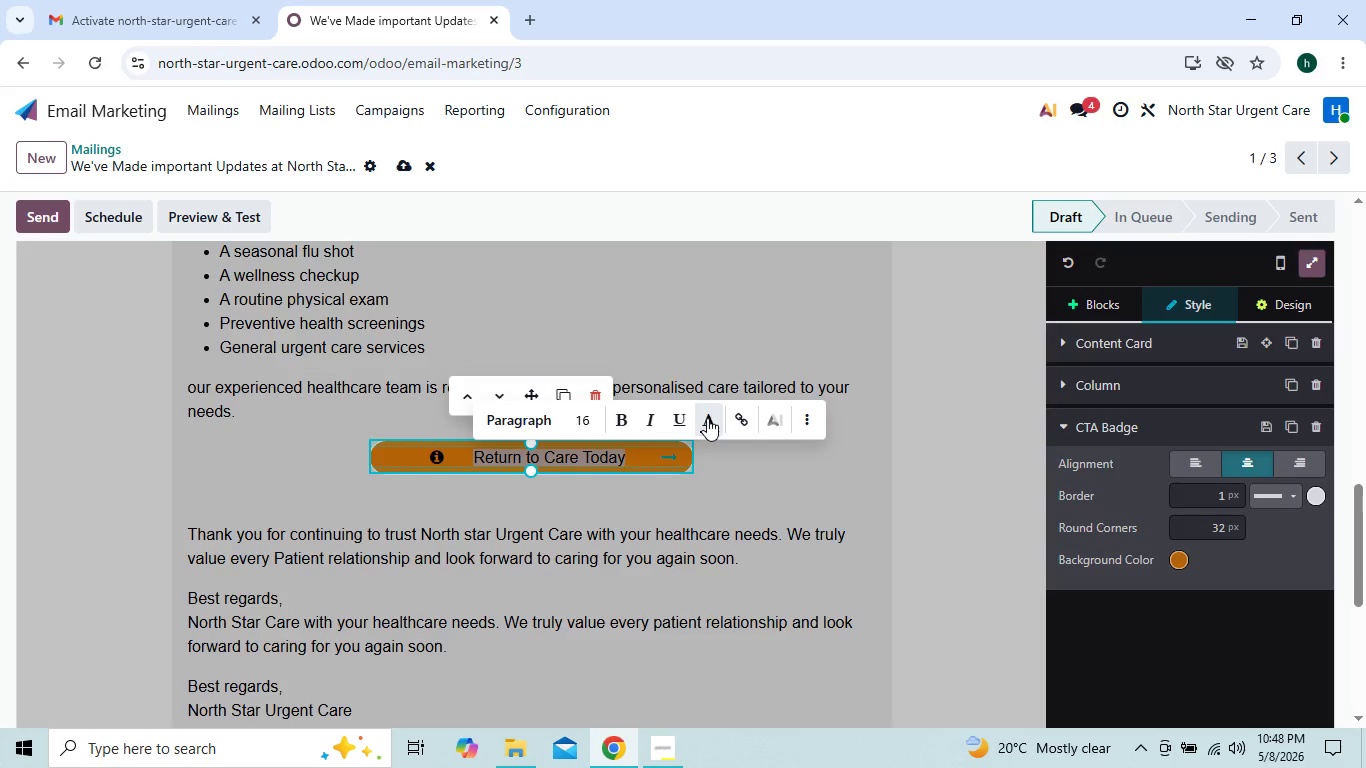 
left_click([708, 418])
 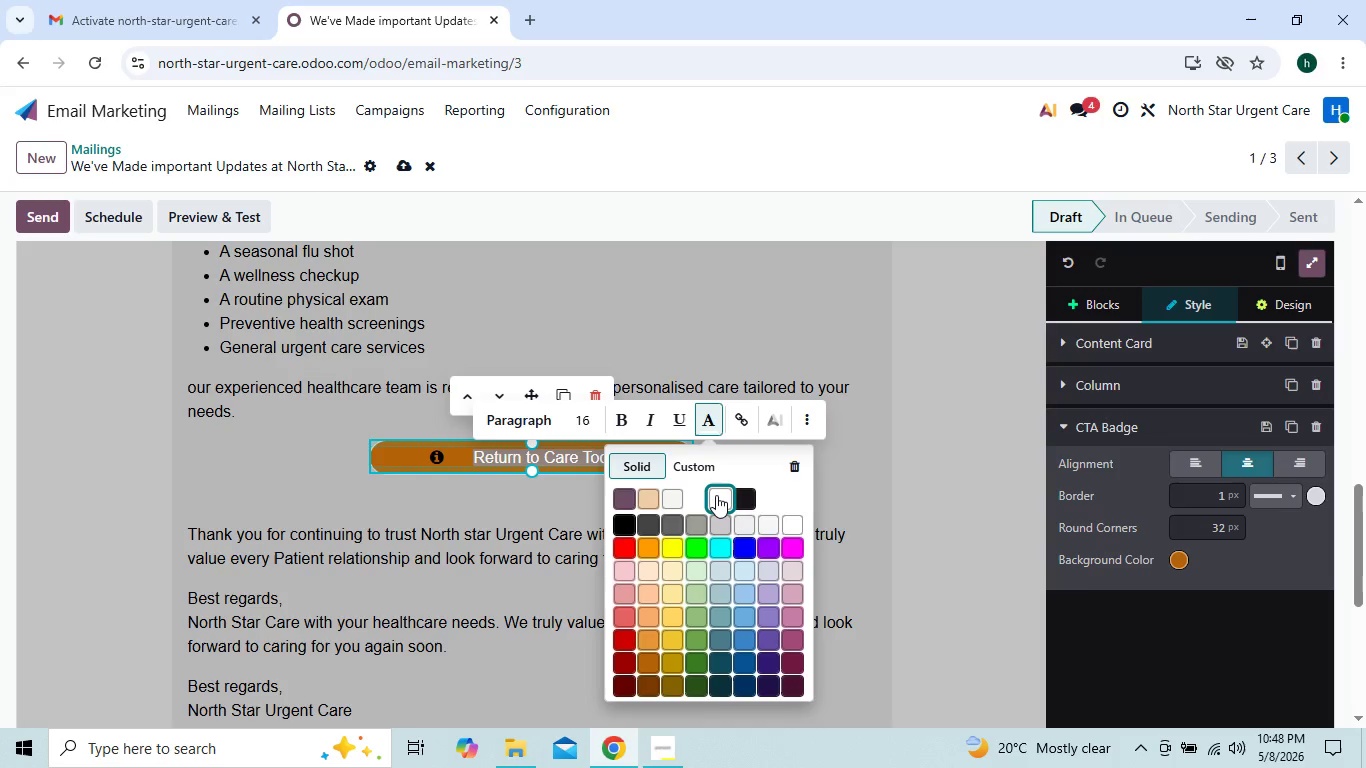 
left_click([716, 495])
 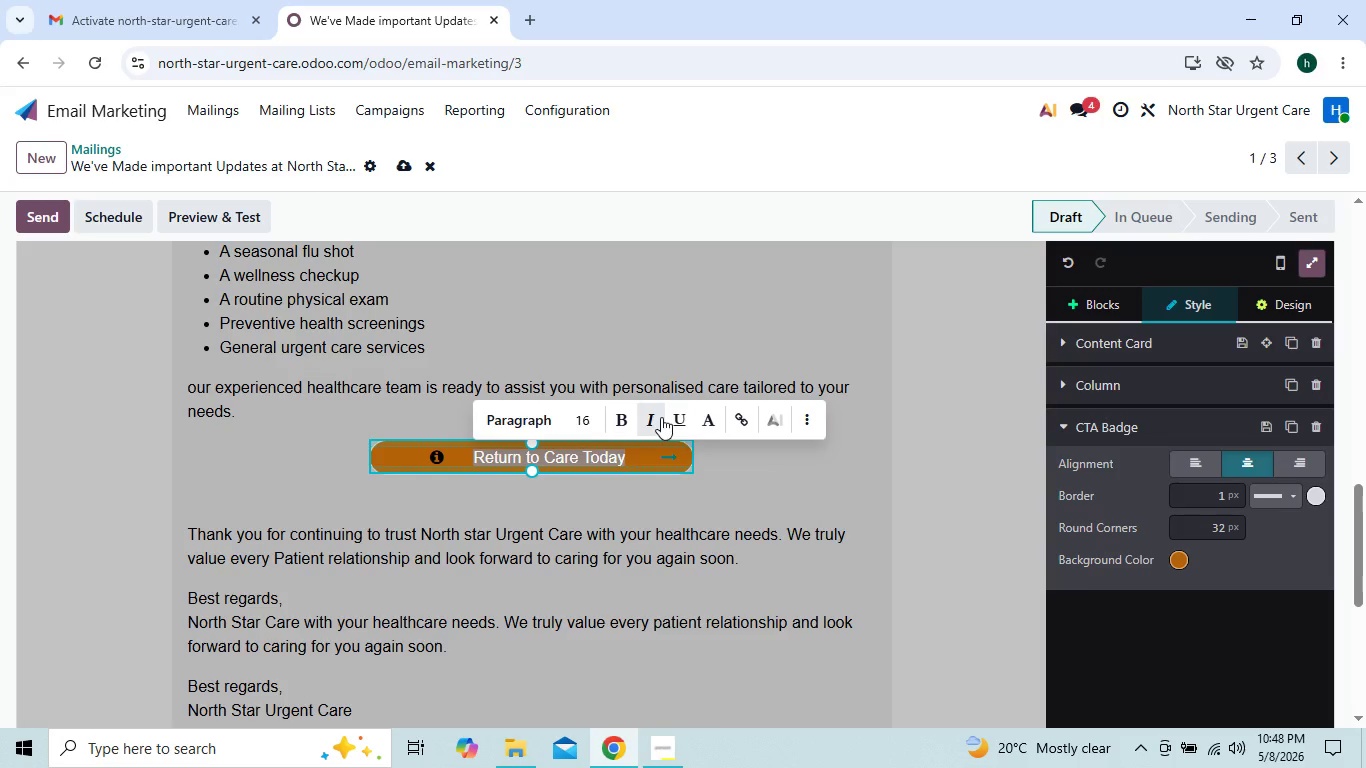 
double_click([661, 417])
 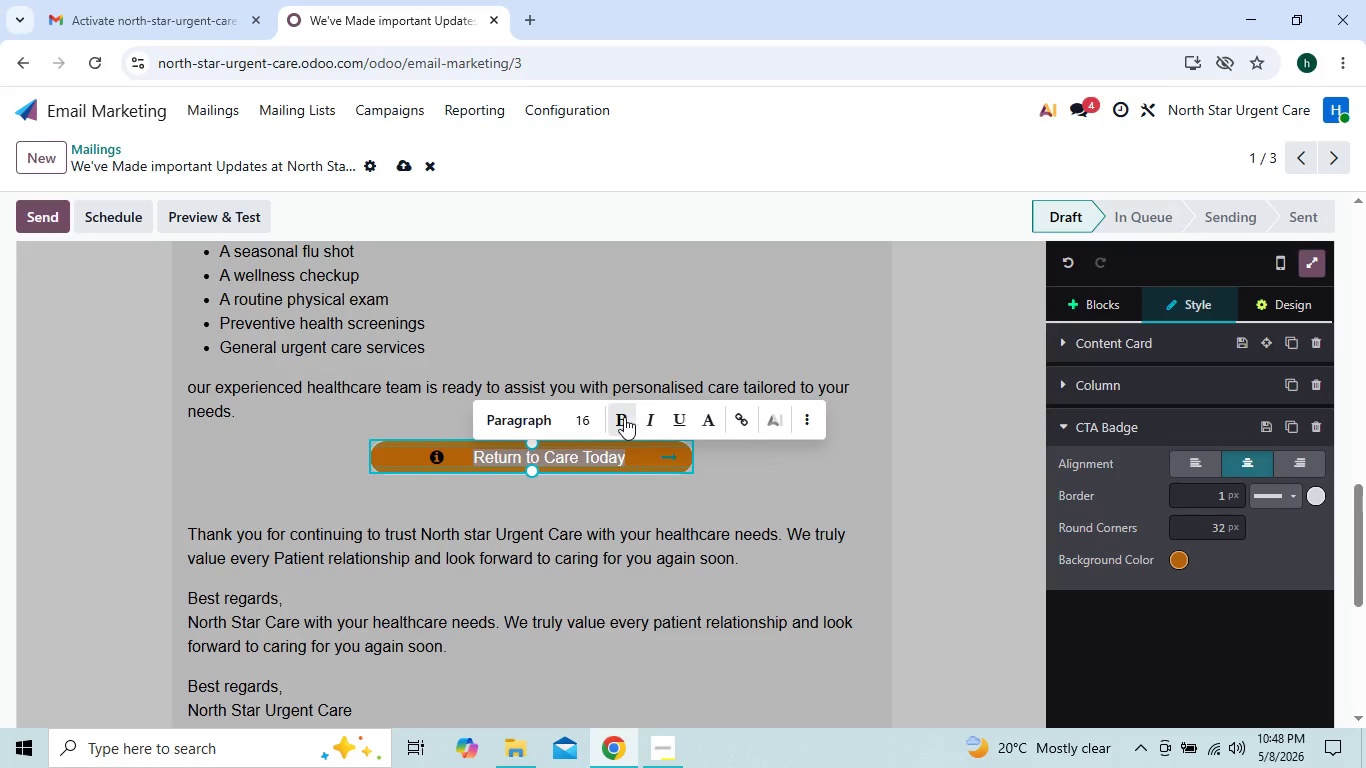 
left_click([617, 417])
 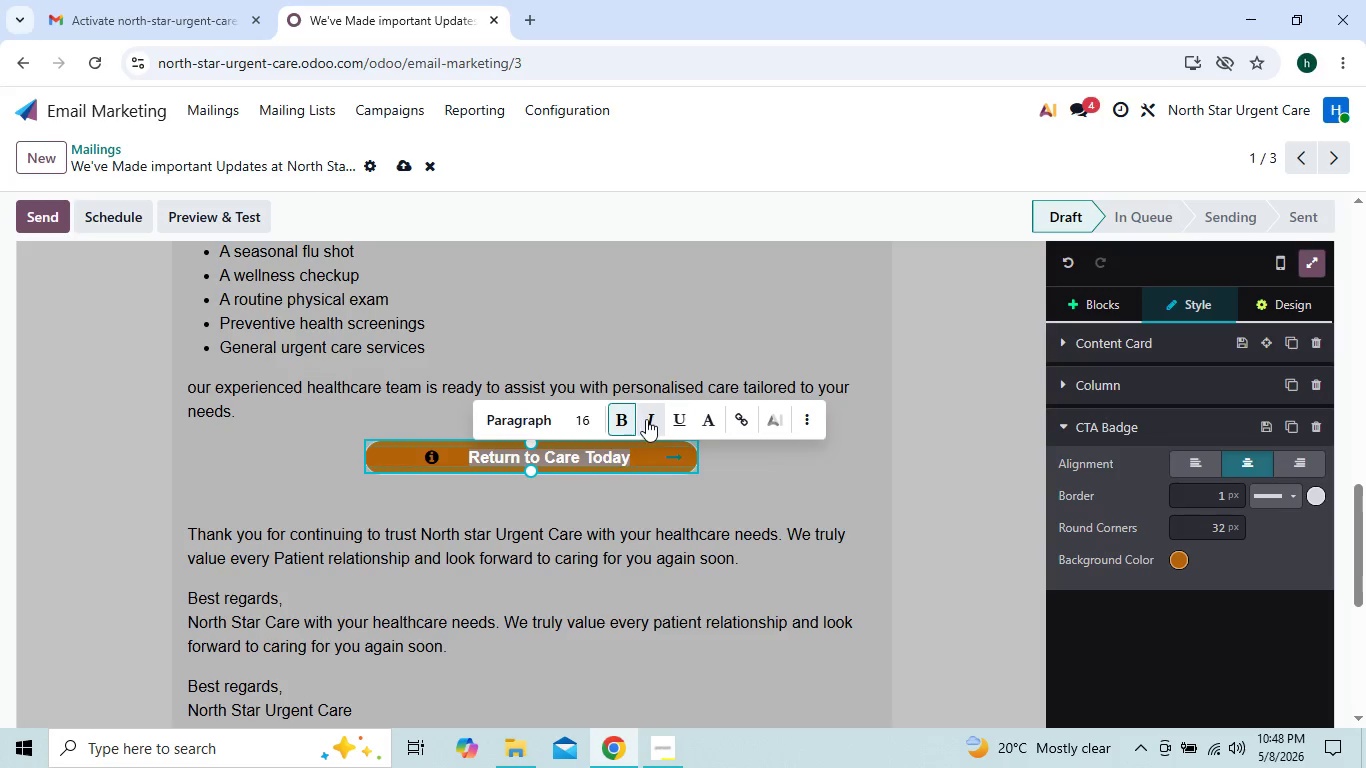 
left_click([648, 419])
 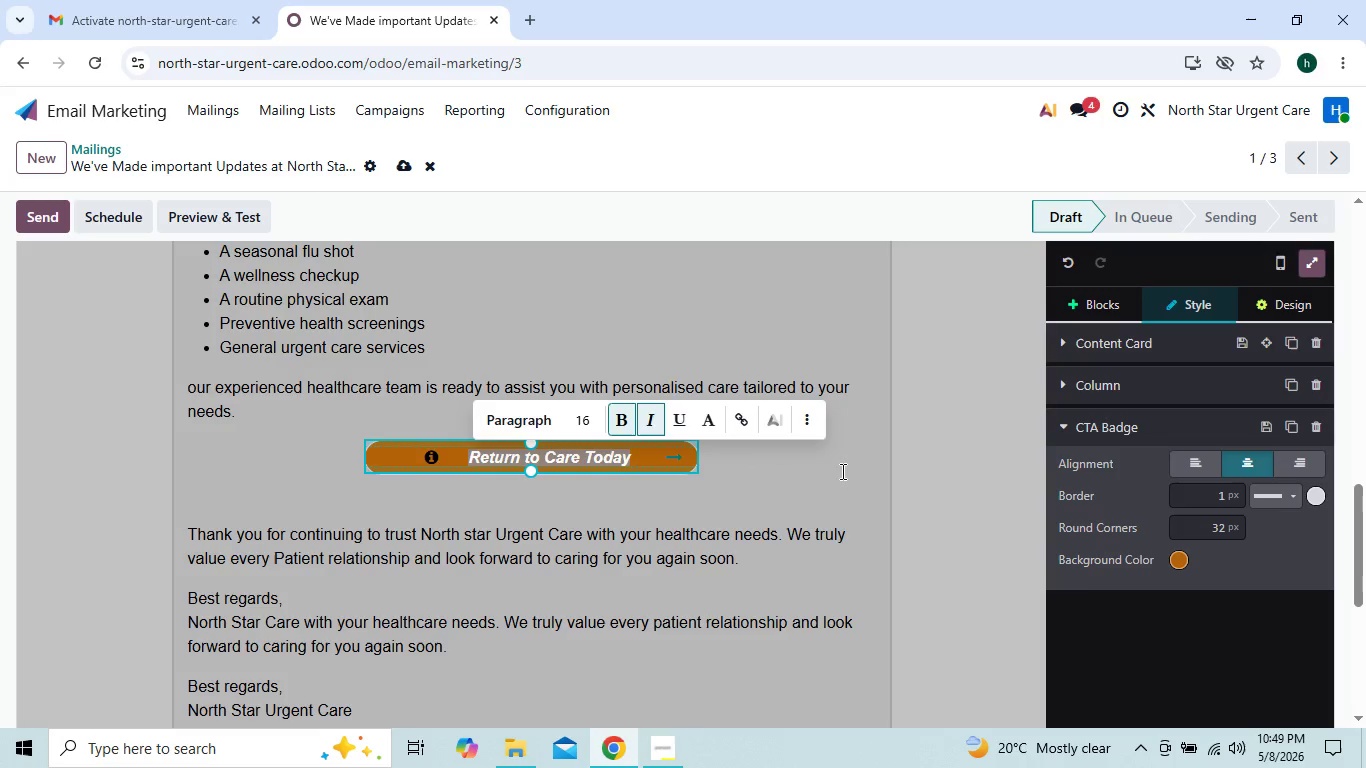 
left_click([841, 471])
 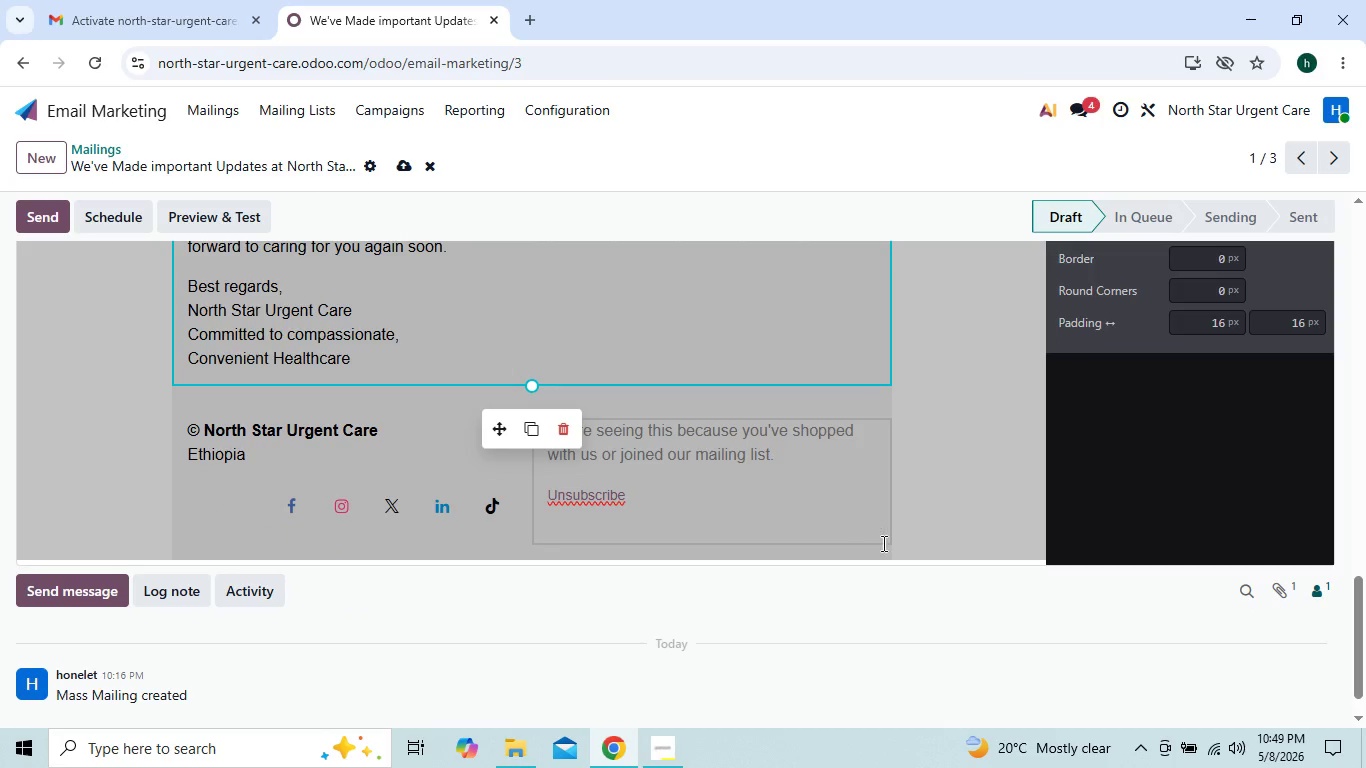 
left_click([889, 549])
 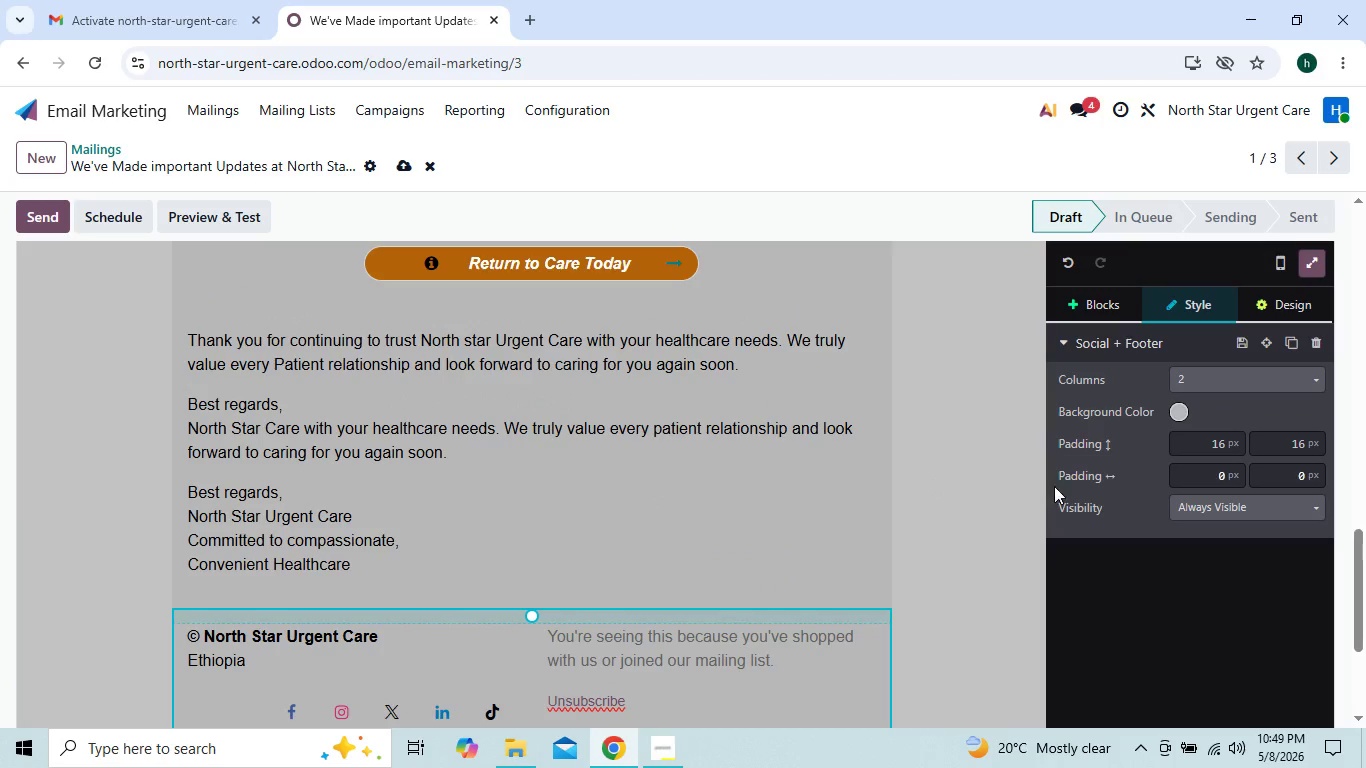 
wait(5.09)
 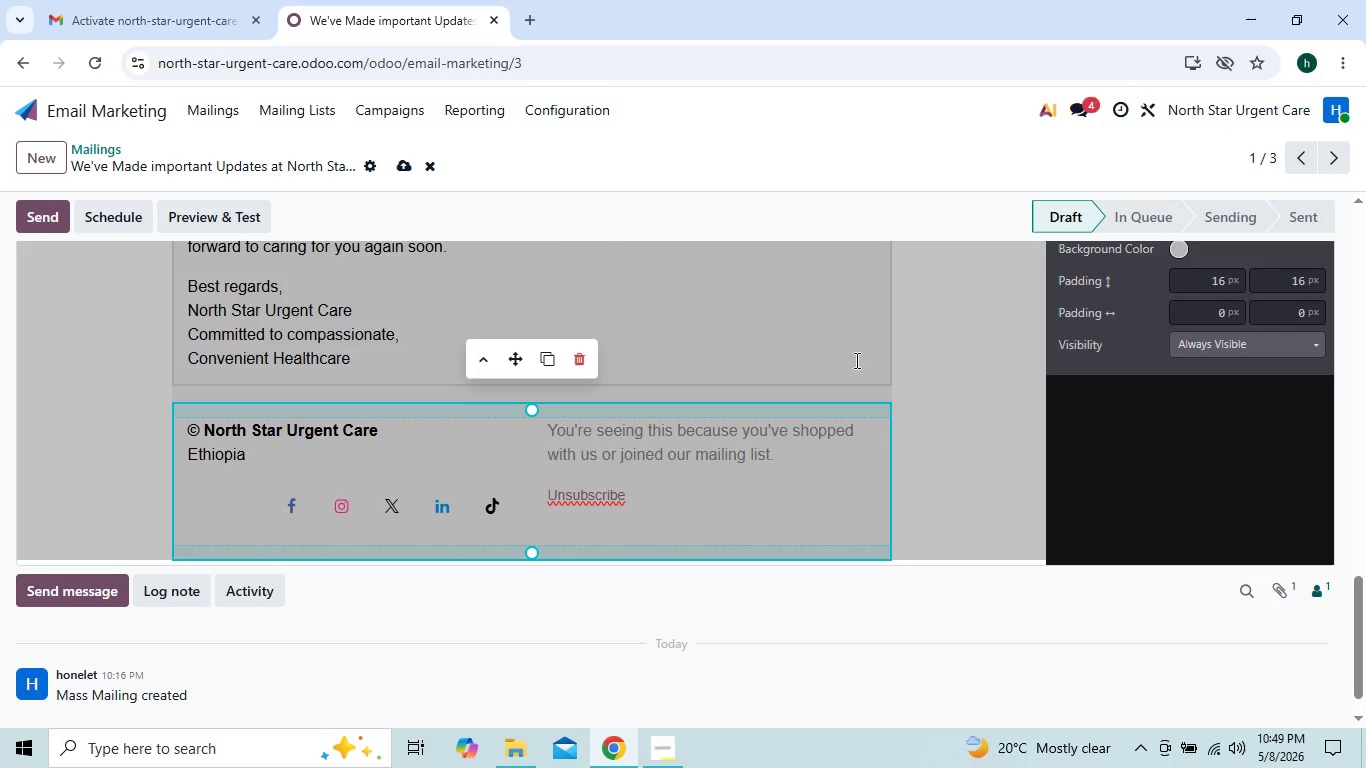 
left_click([1177, 413])
 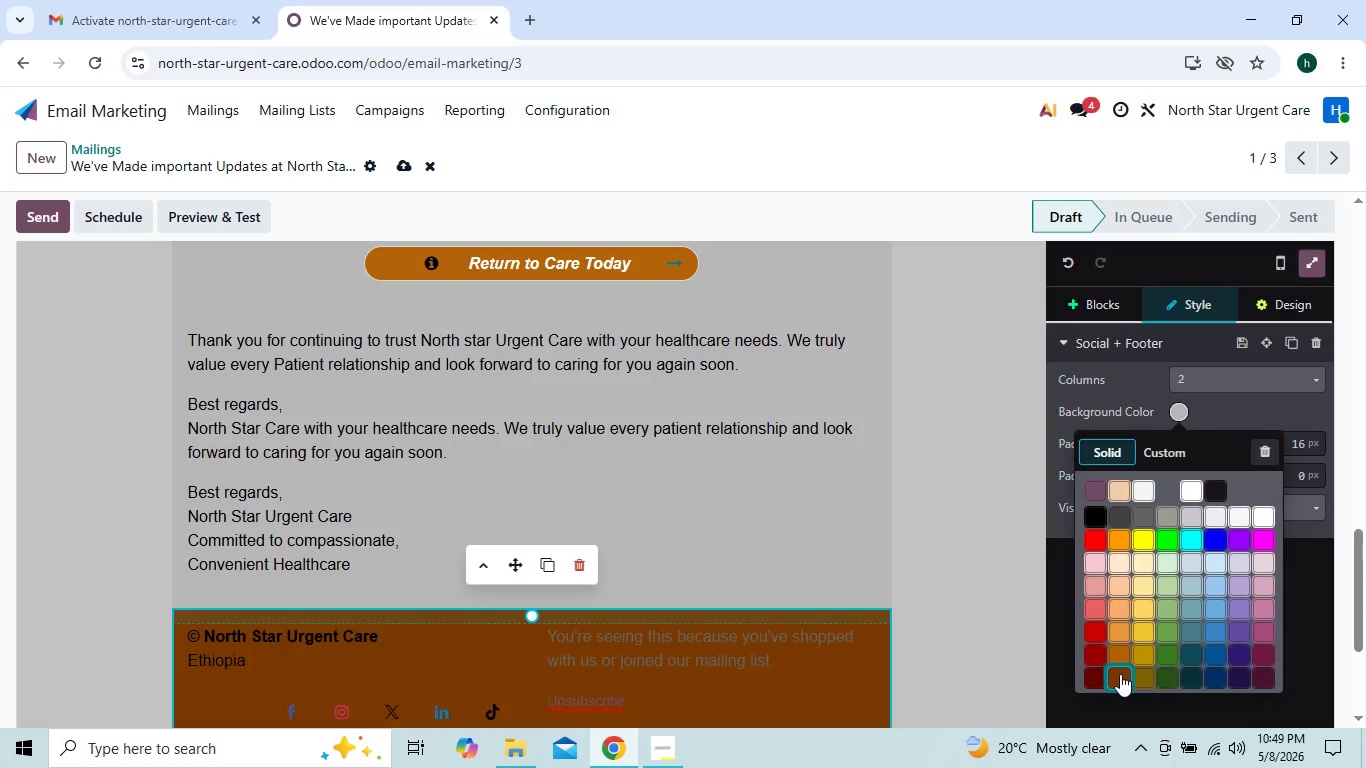 
left_click([1120, 674])
 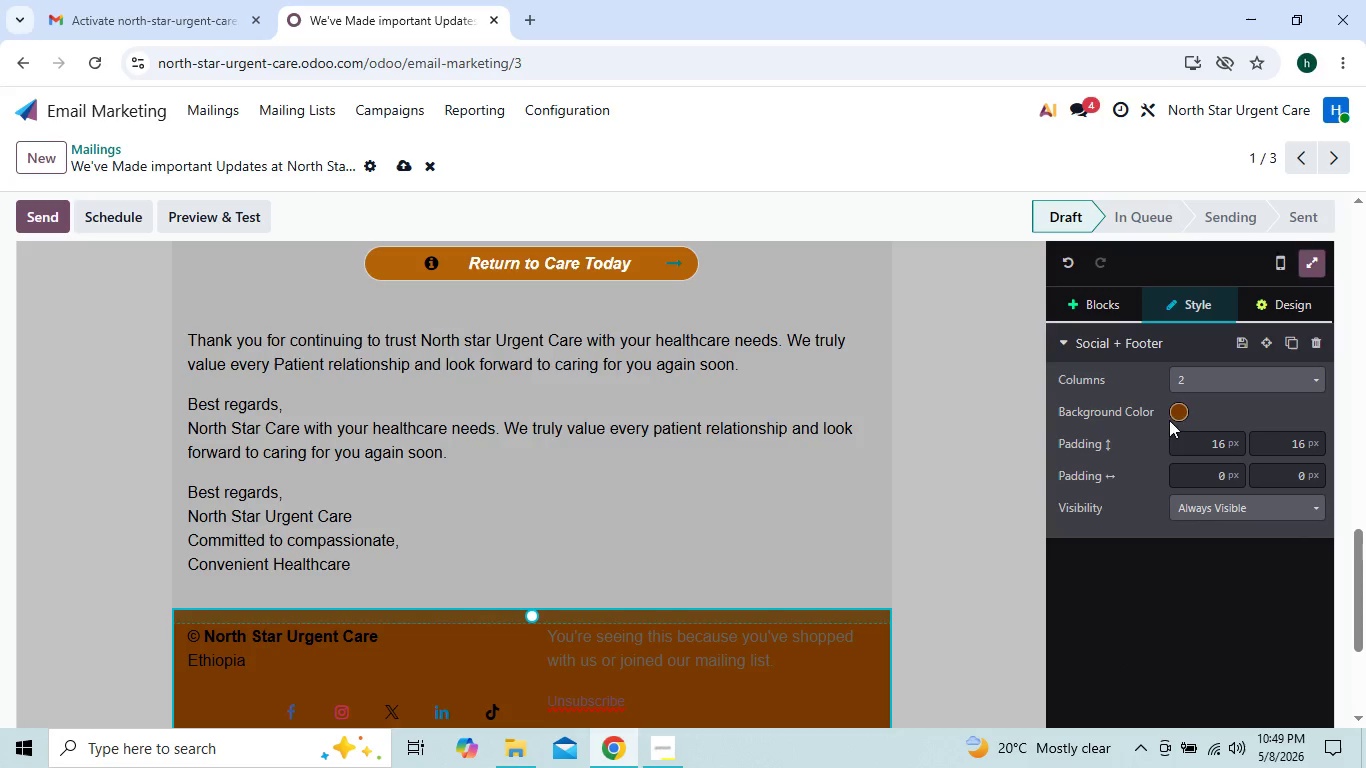 
left_click([1174, 414])
 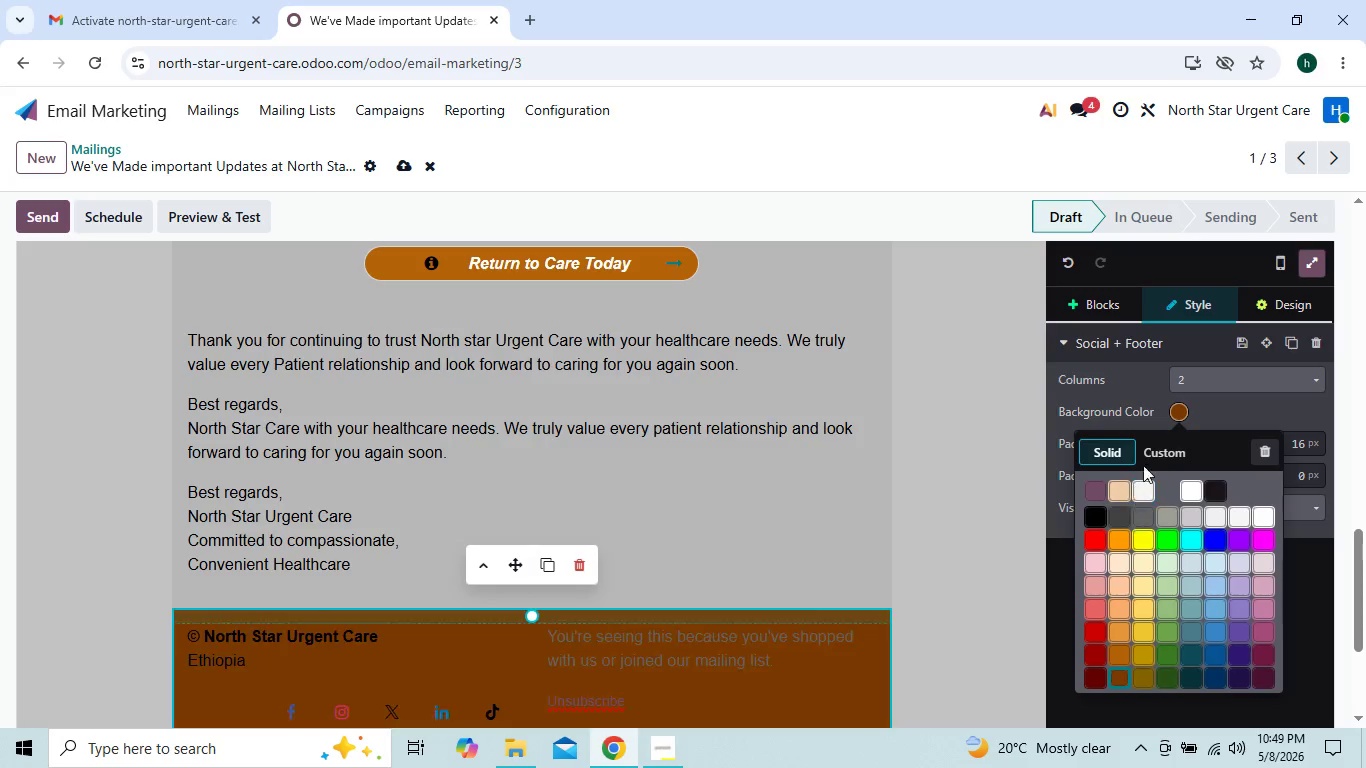 
left_click([1155, 453])
 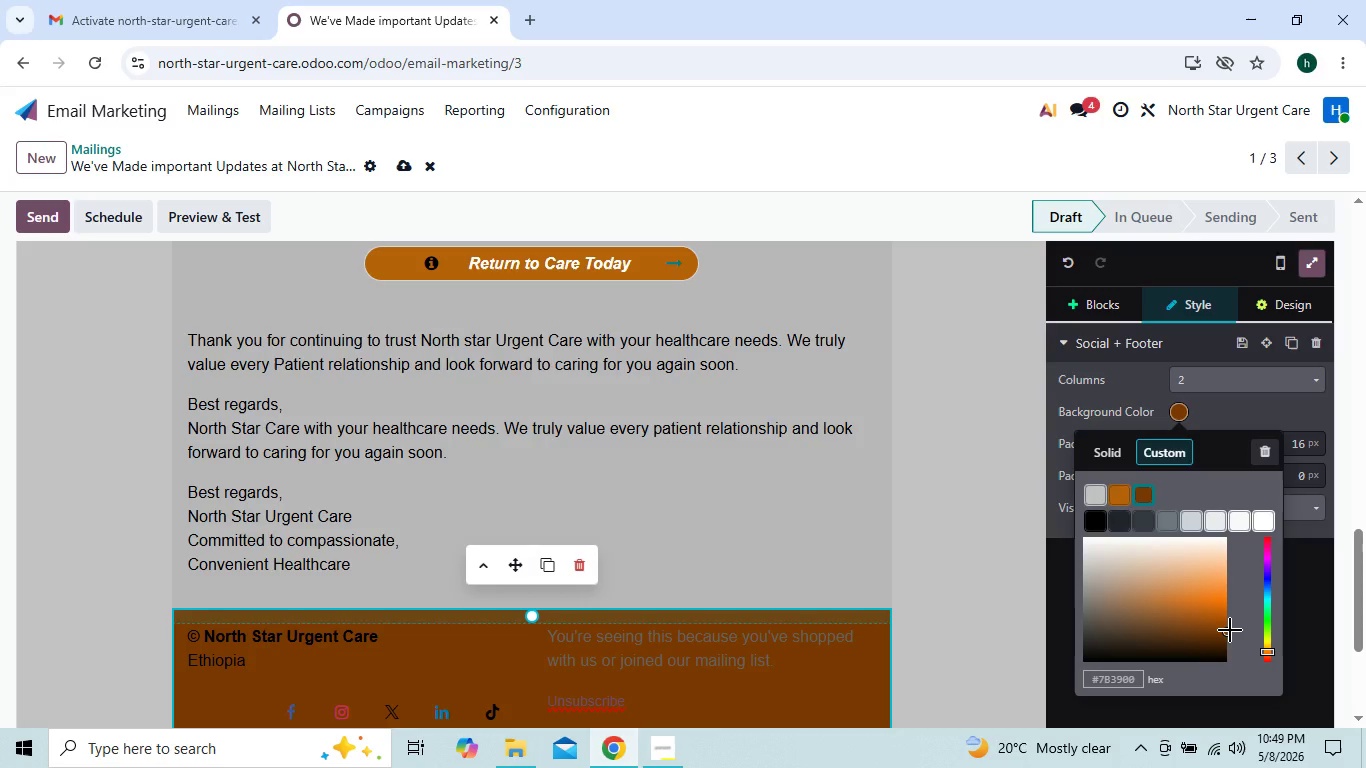 
left_click_drag(start_coordinate=[1230, 630], to_coordinate=[1170, 644])
 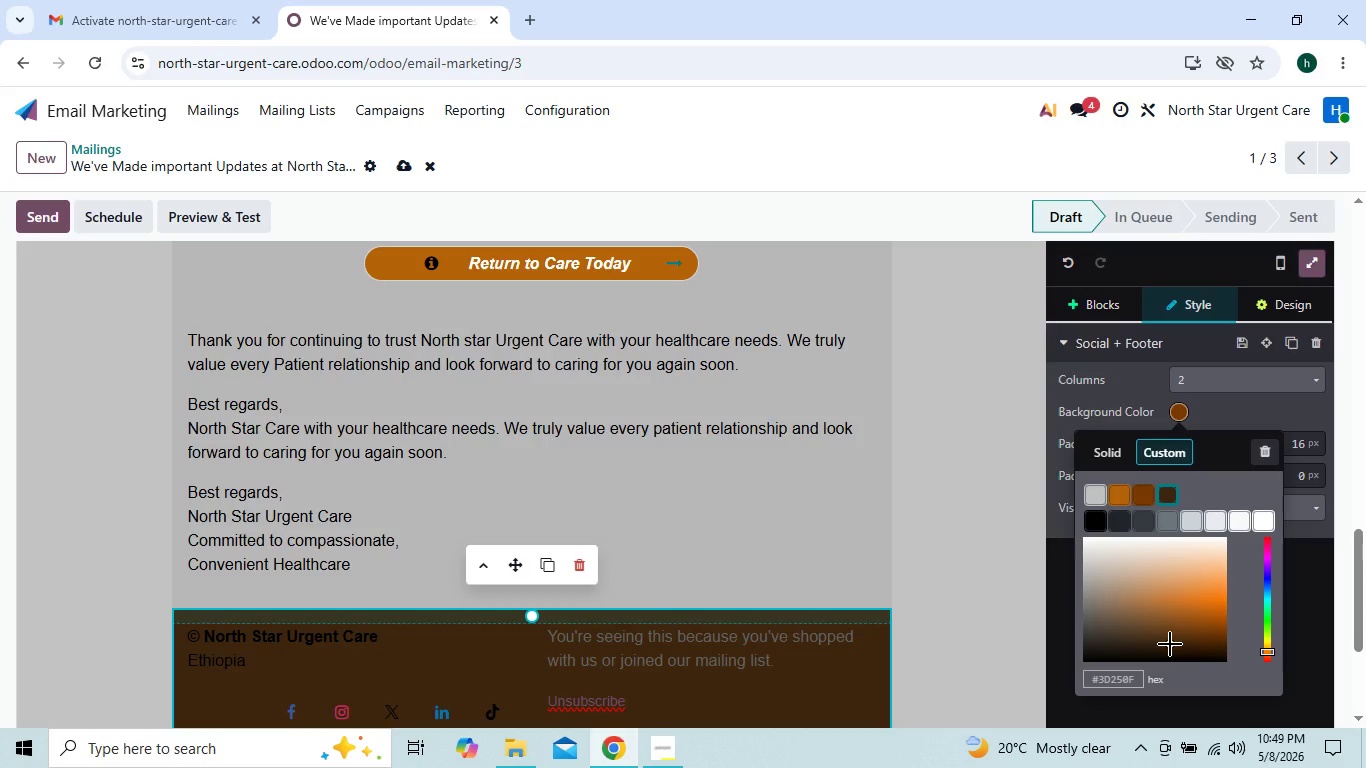 
double_click([1170, 644])
 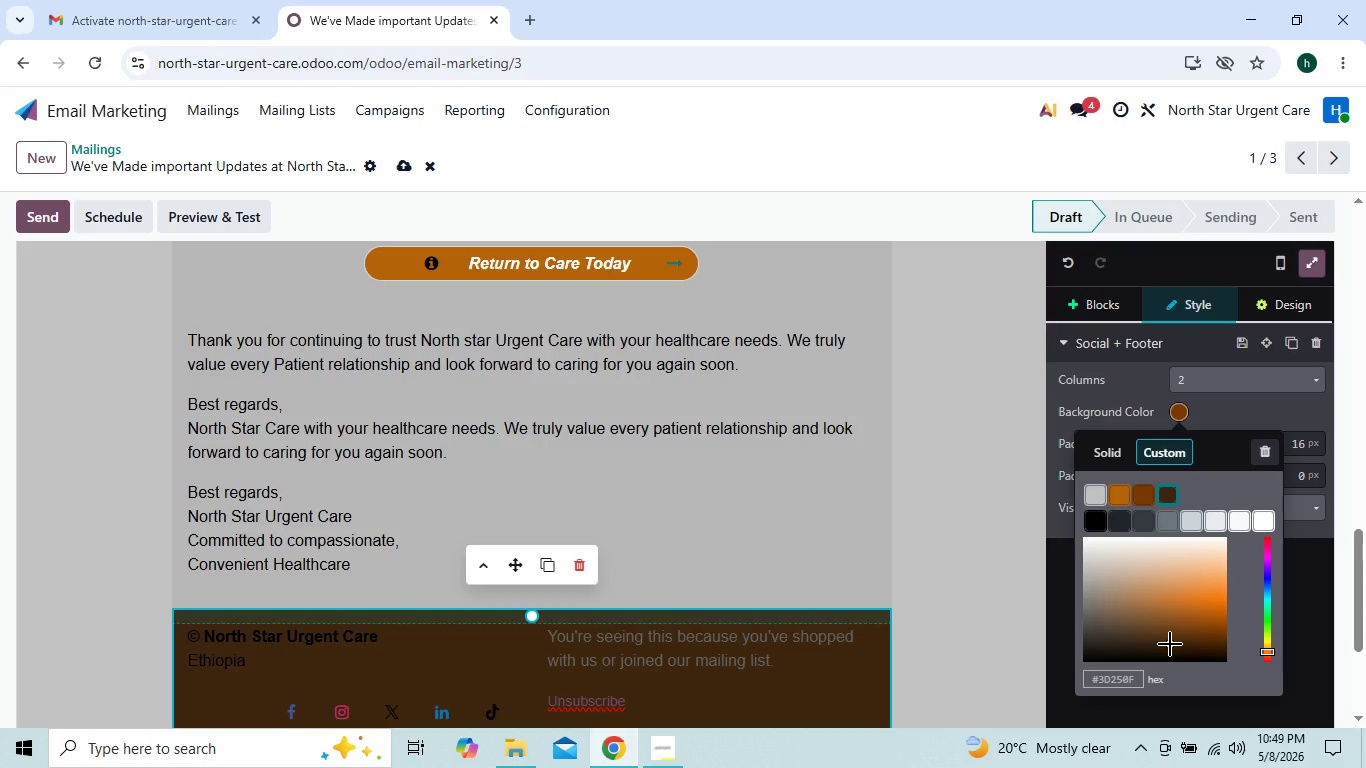 
left_click_drag(start_coordinate=[1170, 644], to_coordinate=[1179, 613])
 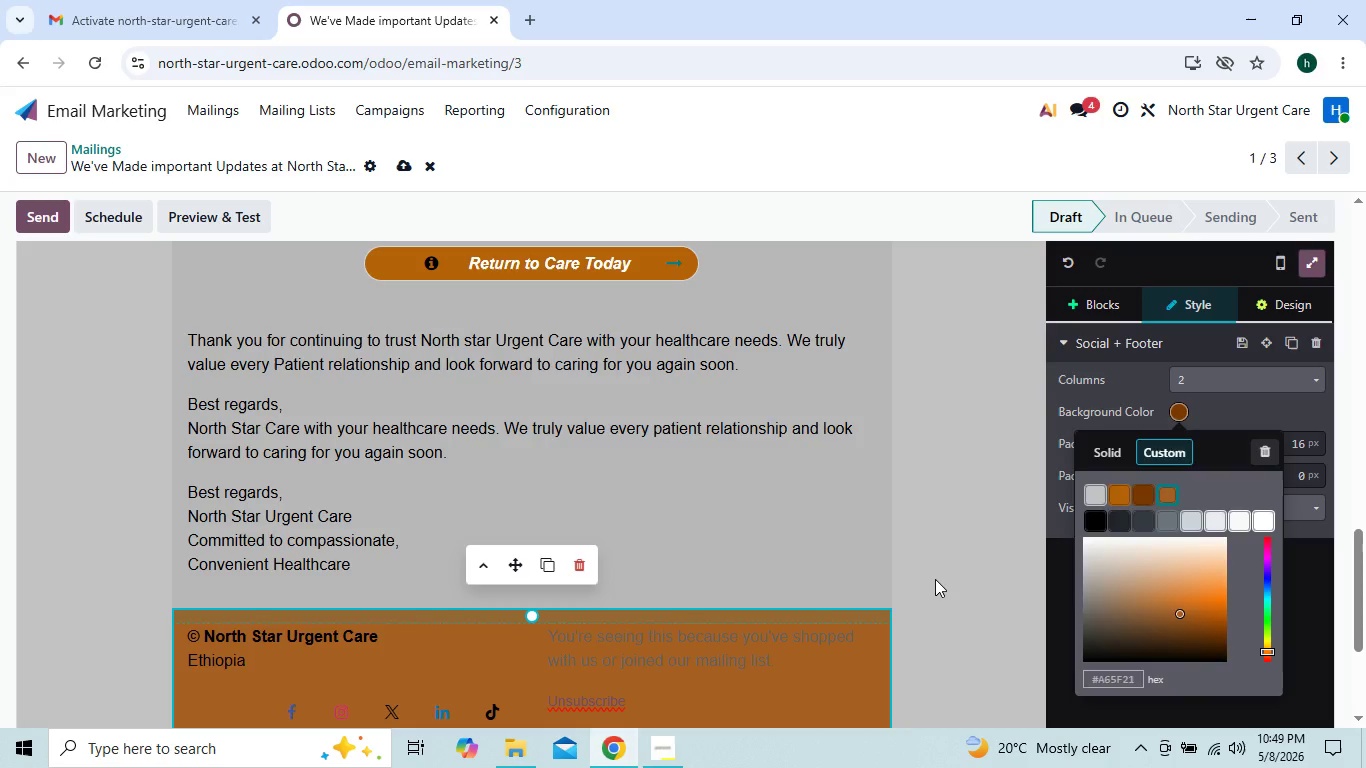 
left_click([935, 579])
 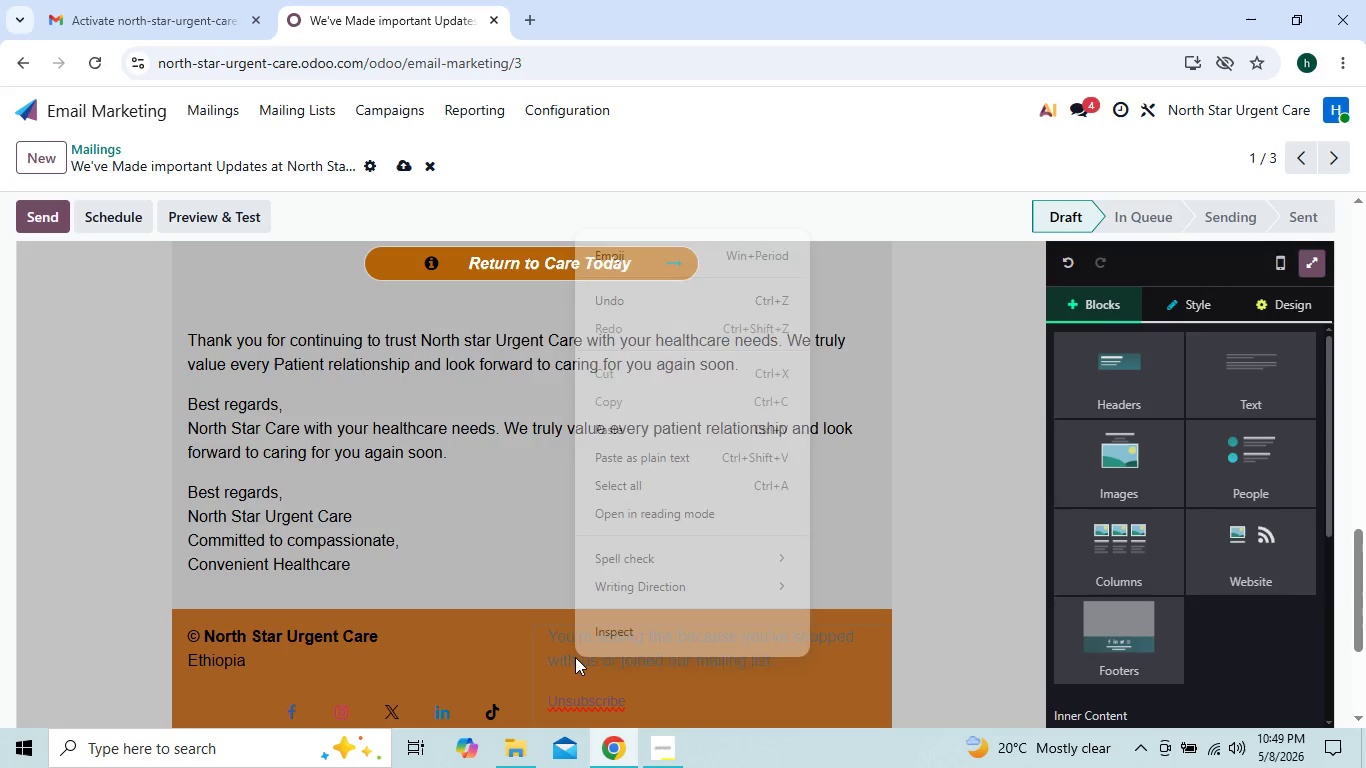 
wait(5.03)
 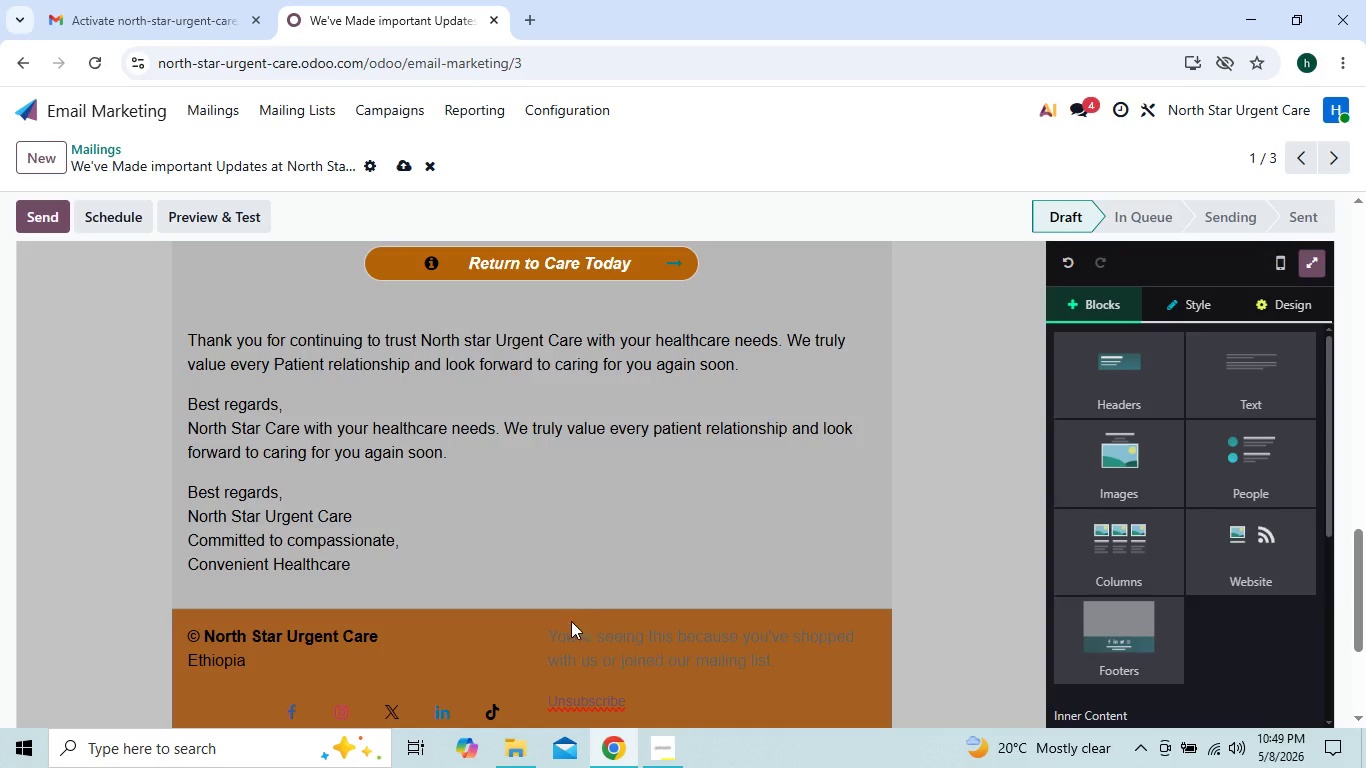 
left_click([575, 657])
 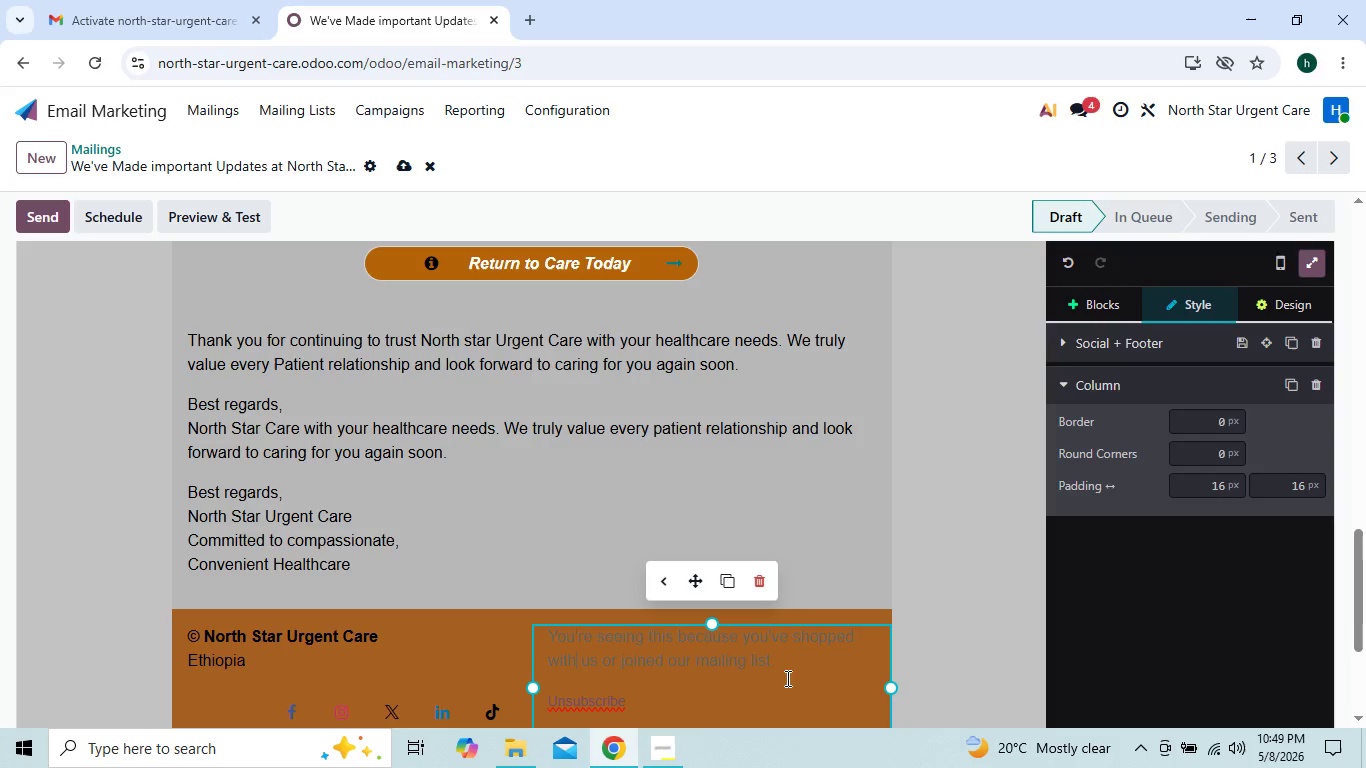 
left_click([787, 661])
 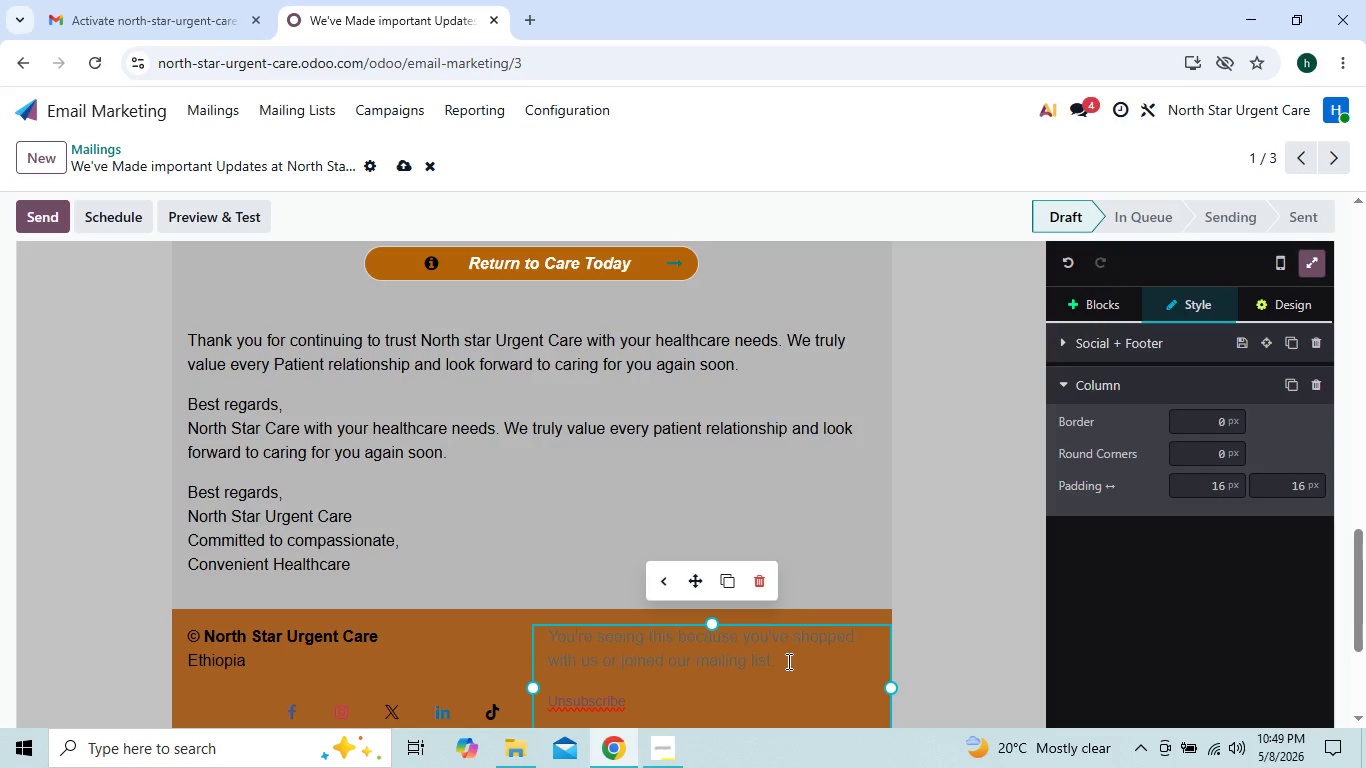 
double_click([787, 661])
 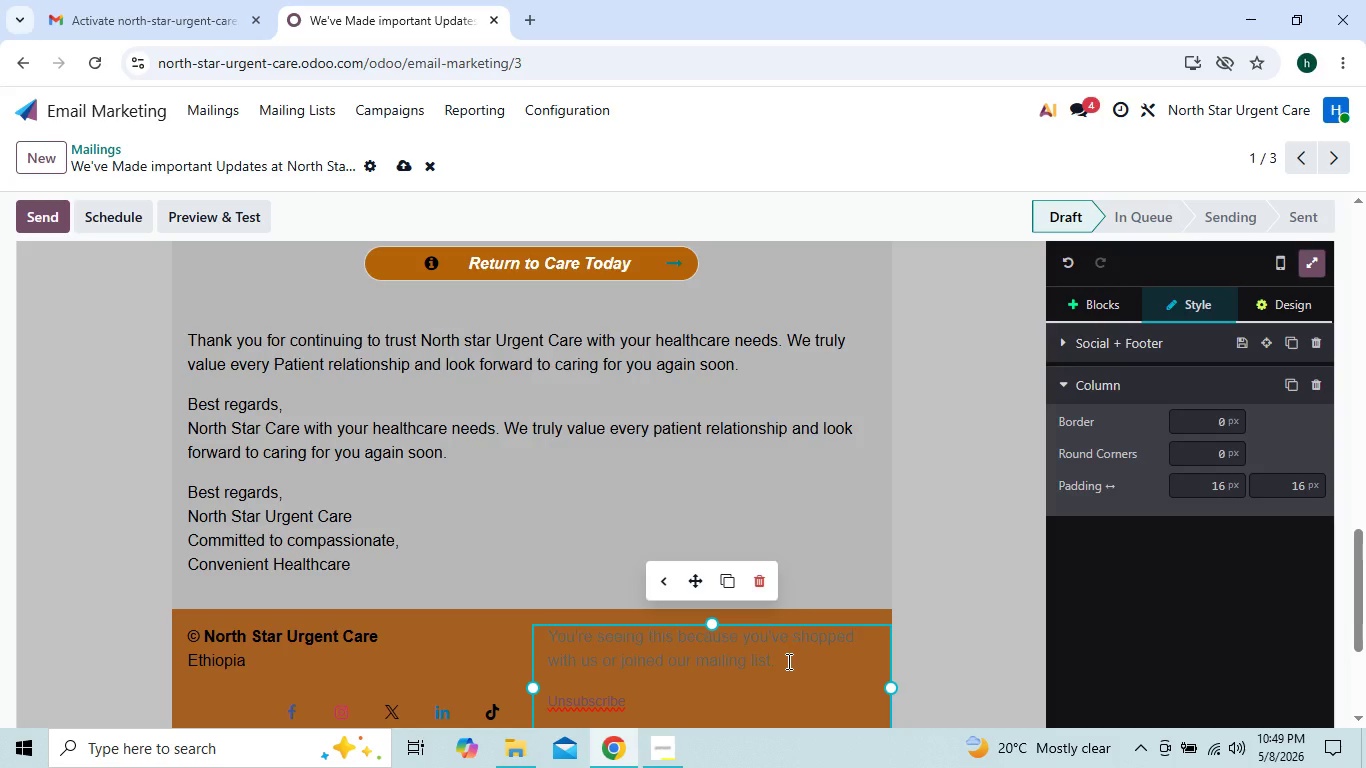 
hold_key(key=Backspace, duration=1.5)
 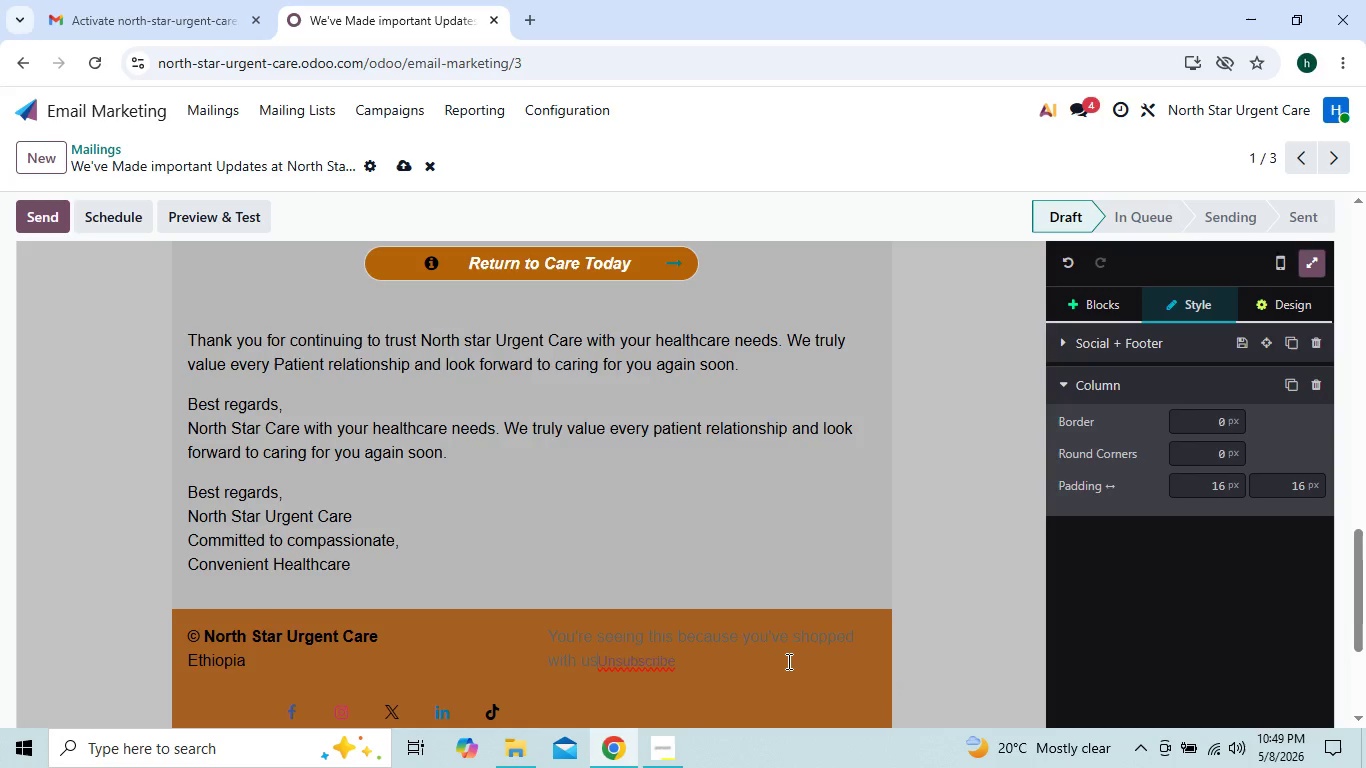 
key(Backspace)
 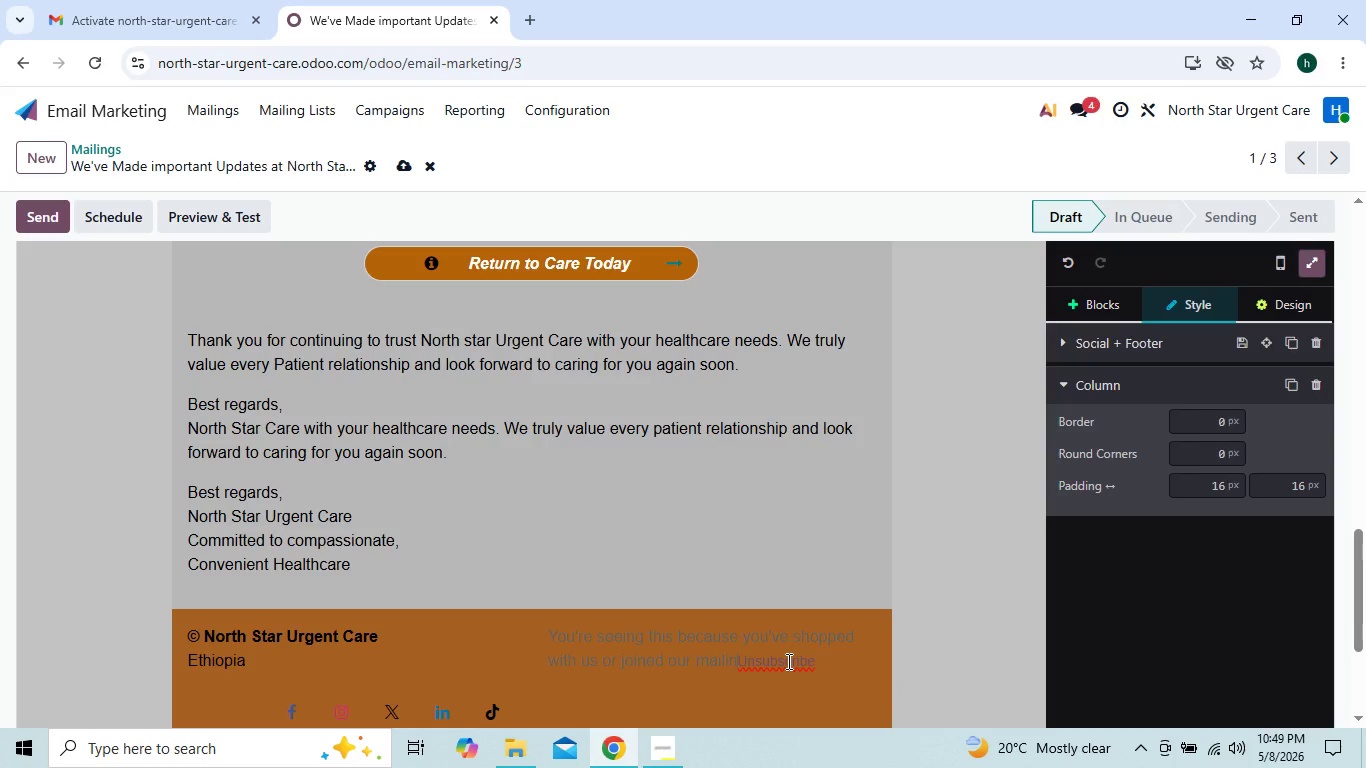 
key(Backspace)
 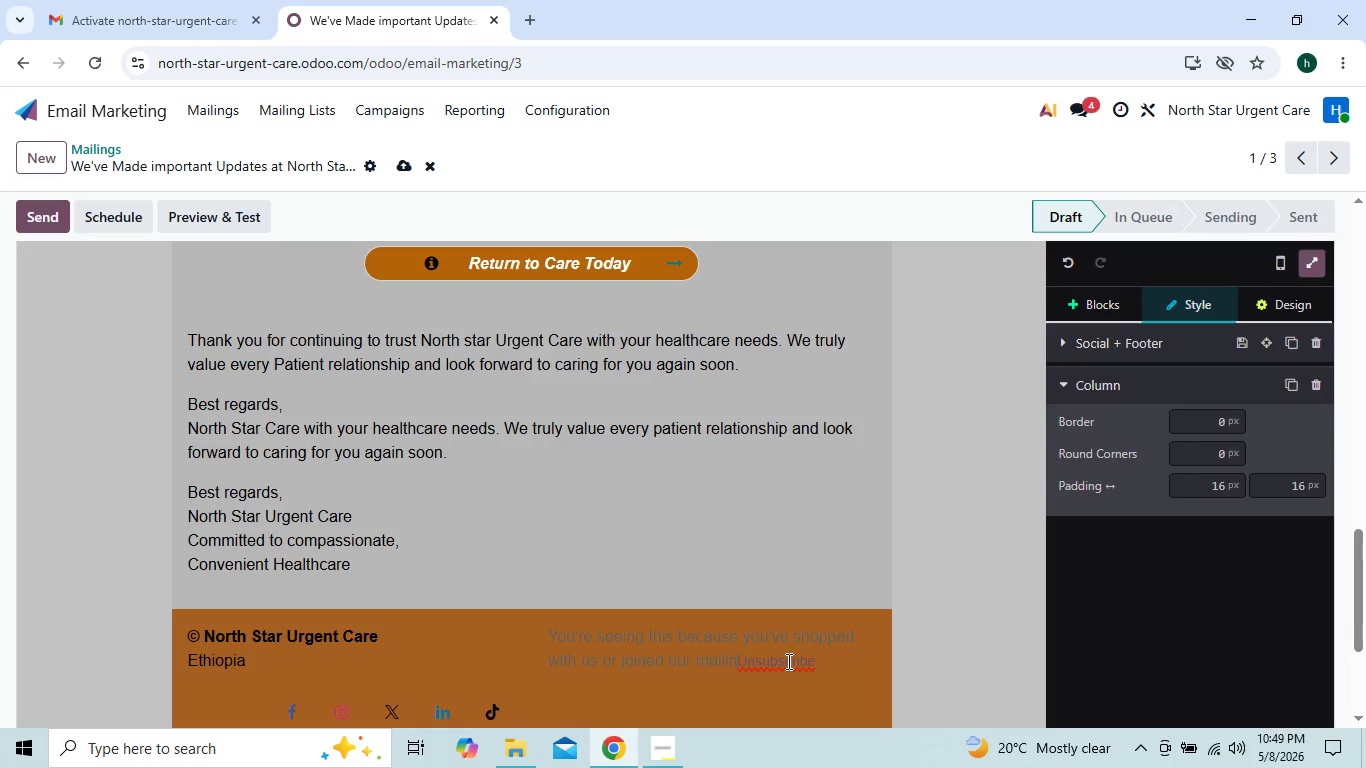 
key(Backspace)
 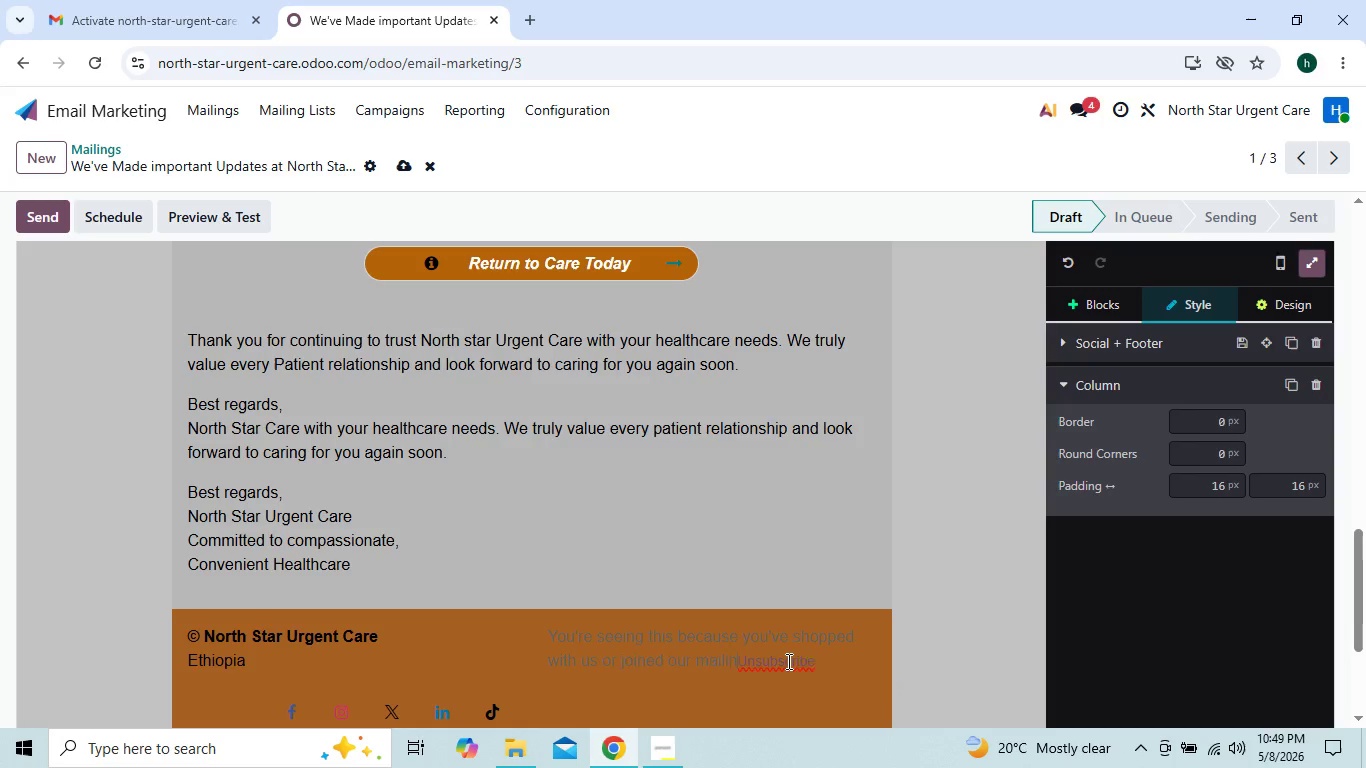 
key(Backspace)
 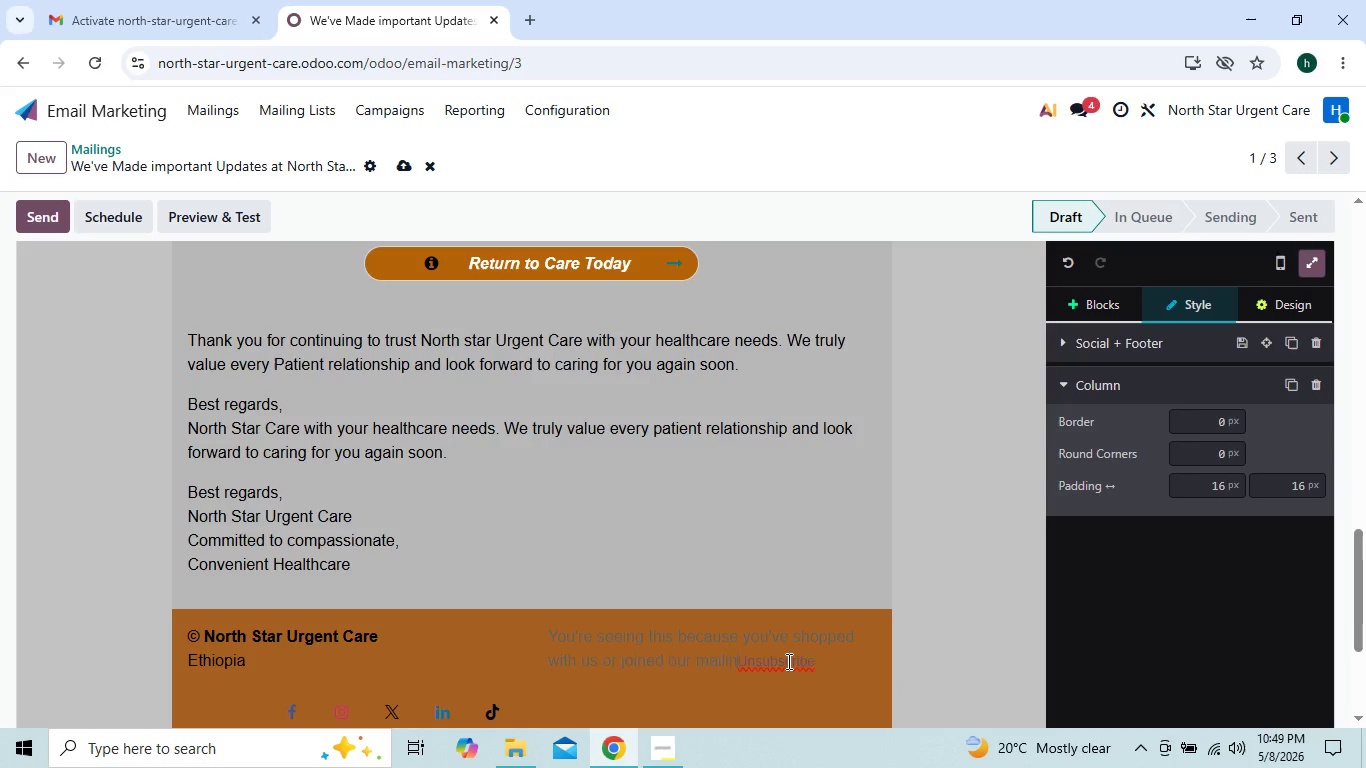 
key(Backspace)
 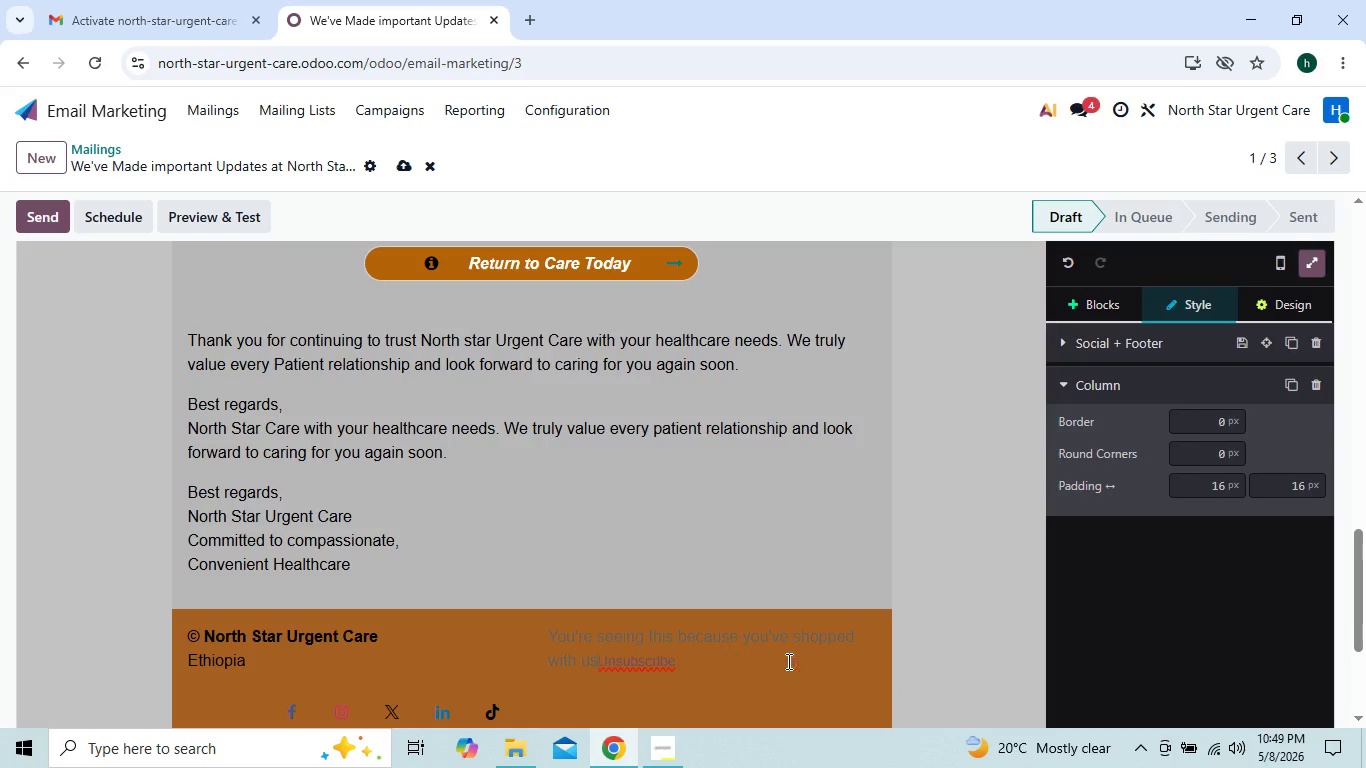 
key(Backspace)
 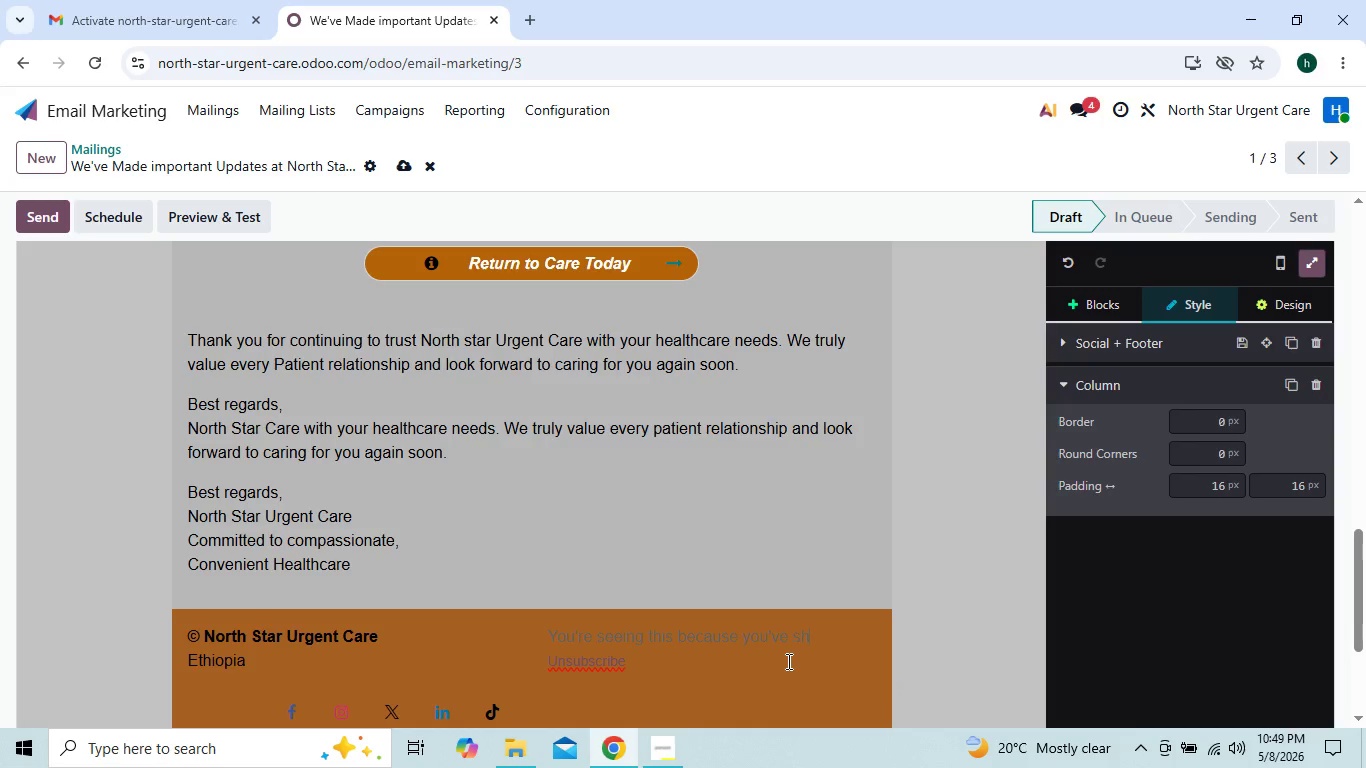 
key(Backspace)
 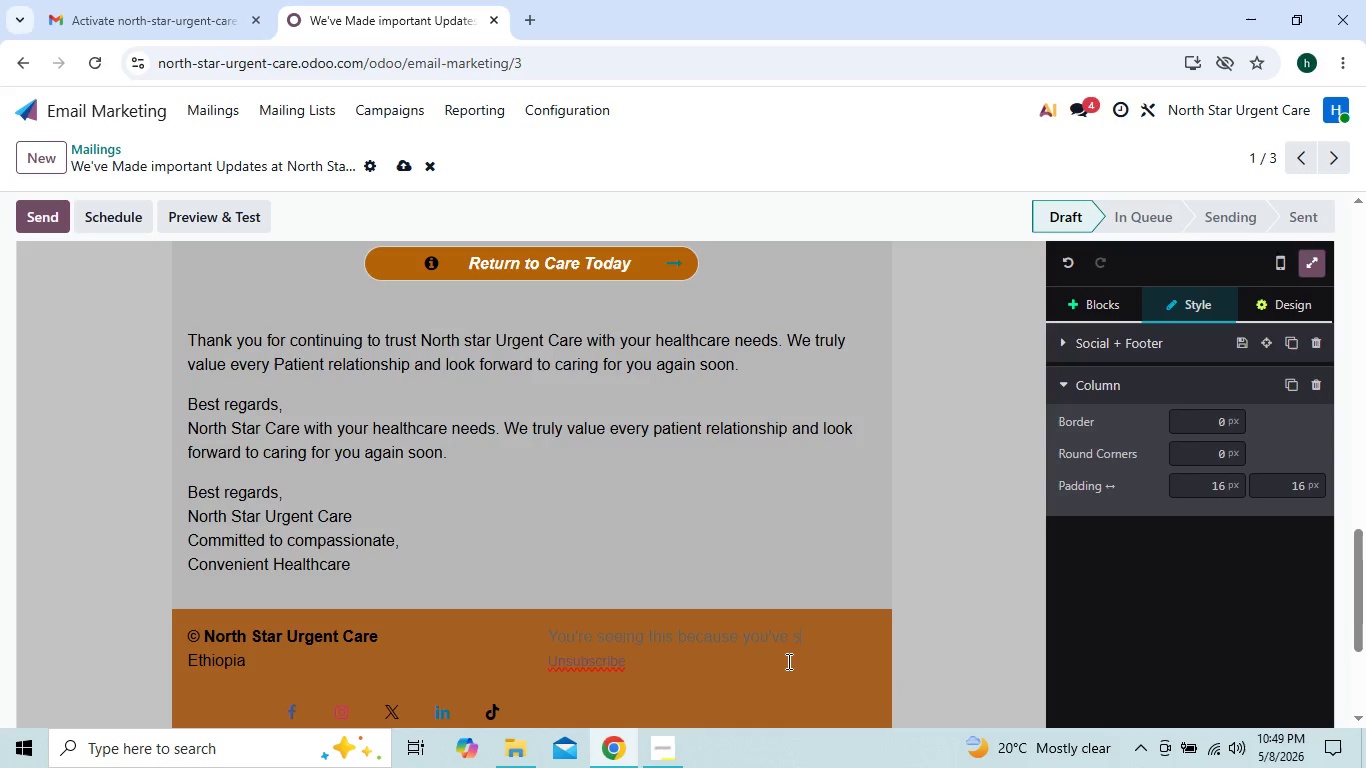 
key(Backspace)
 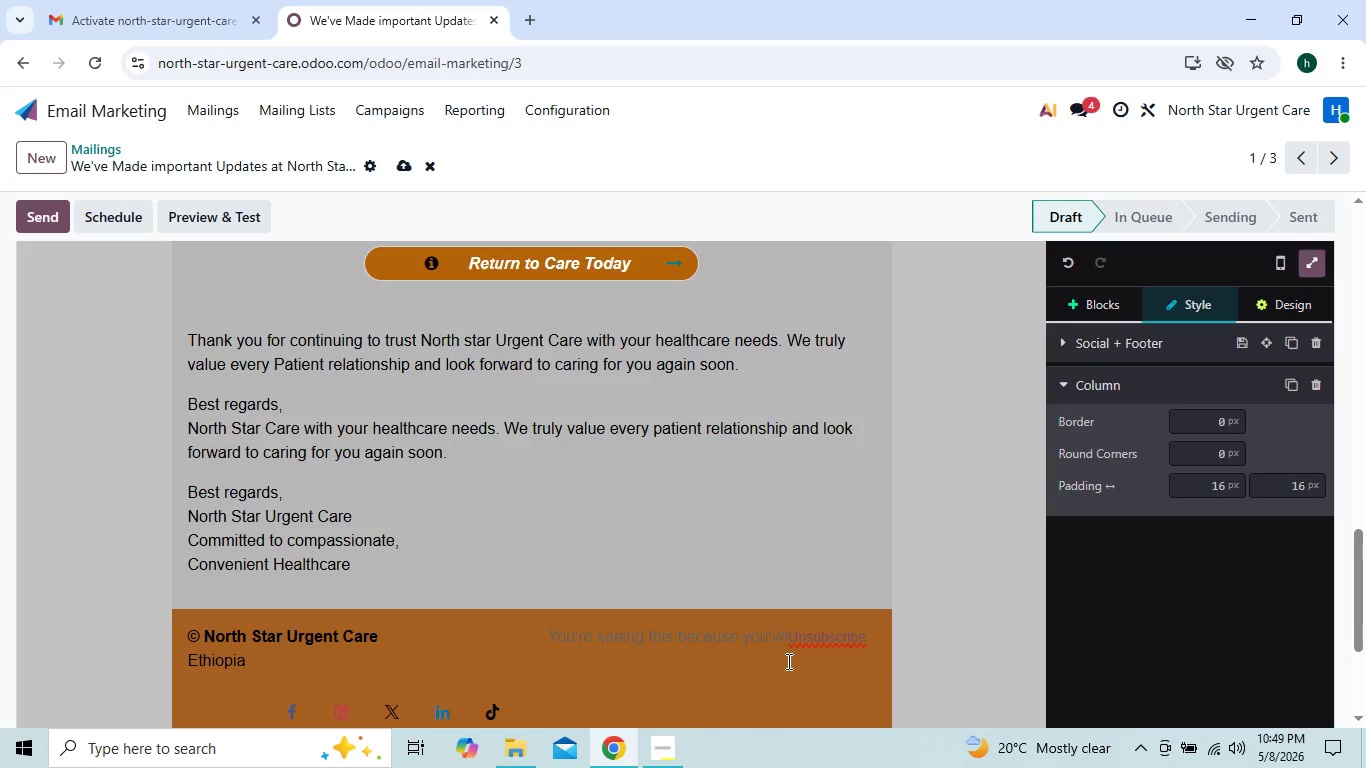 
key(Backspace)
 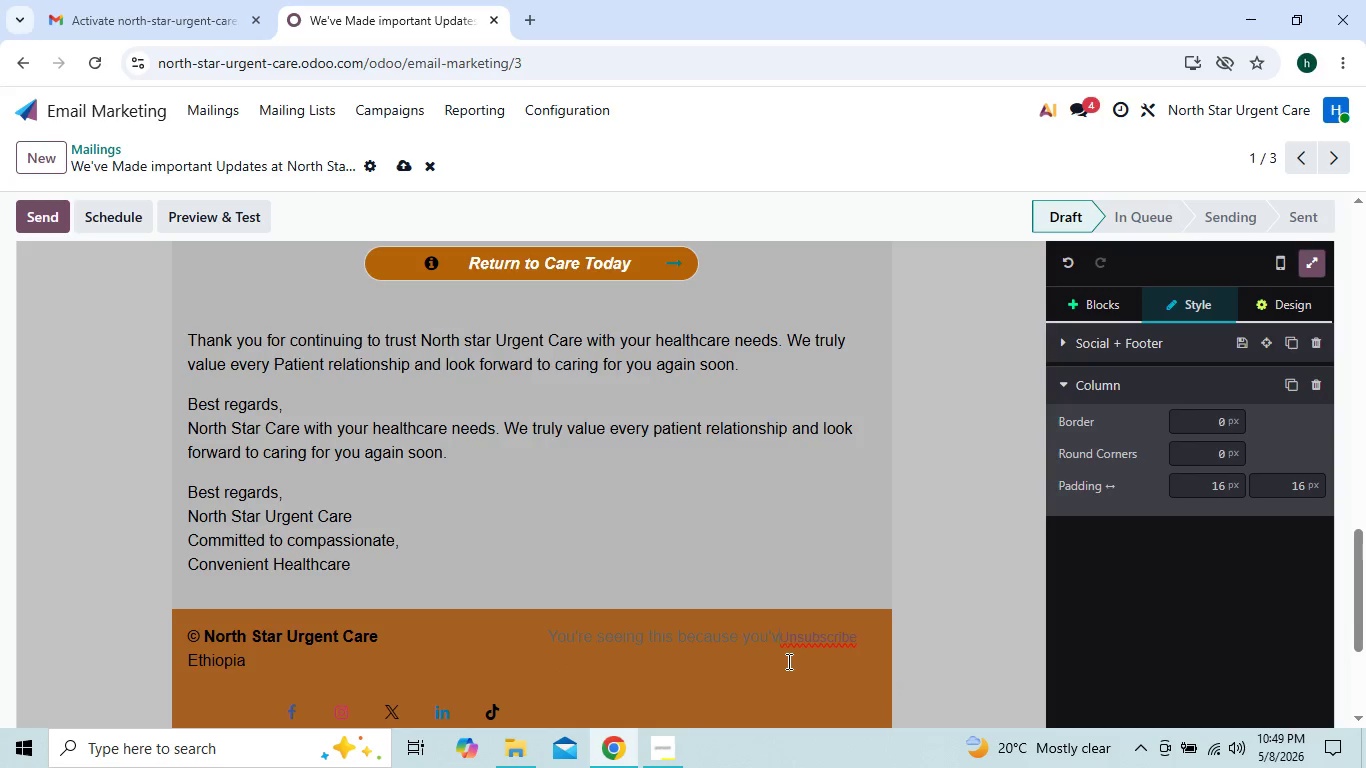 
key(Backspace)
 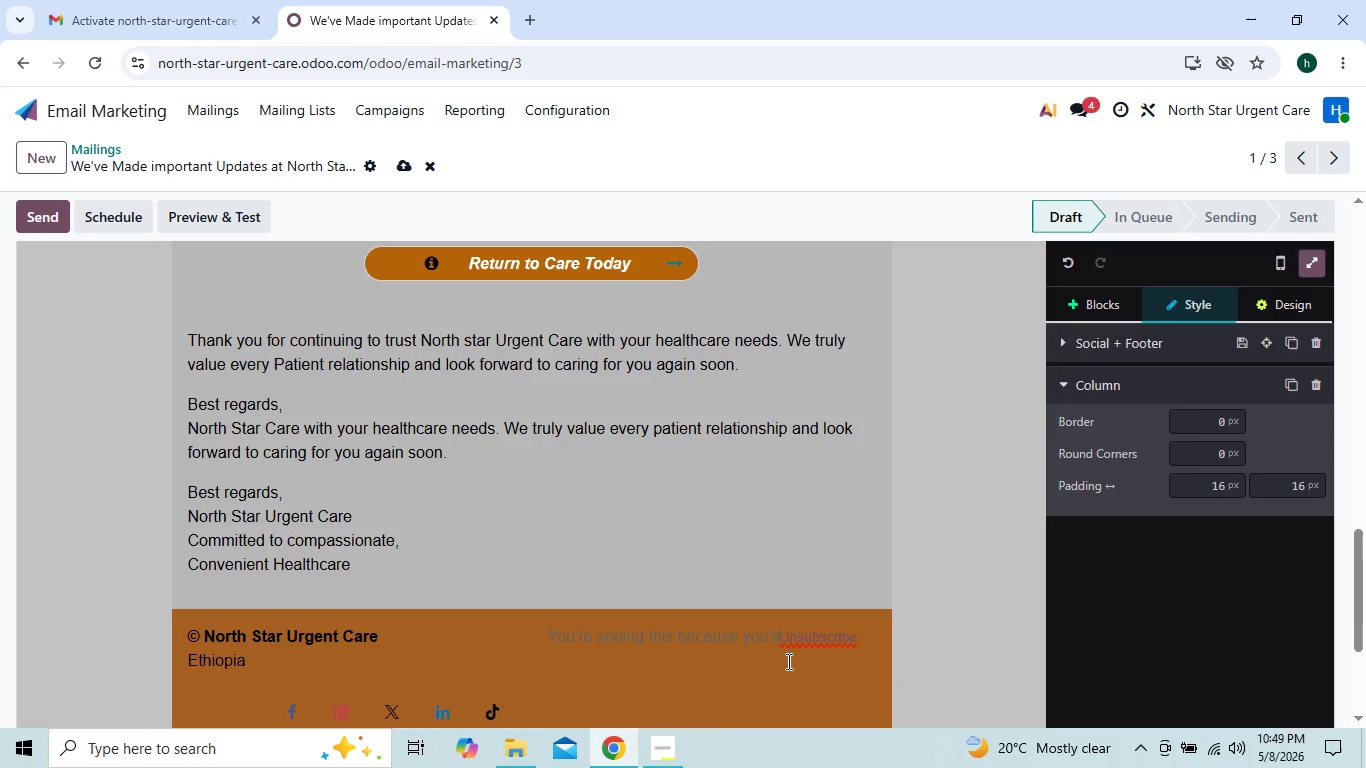 
key(Backspace)
 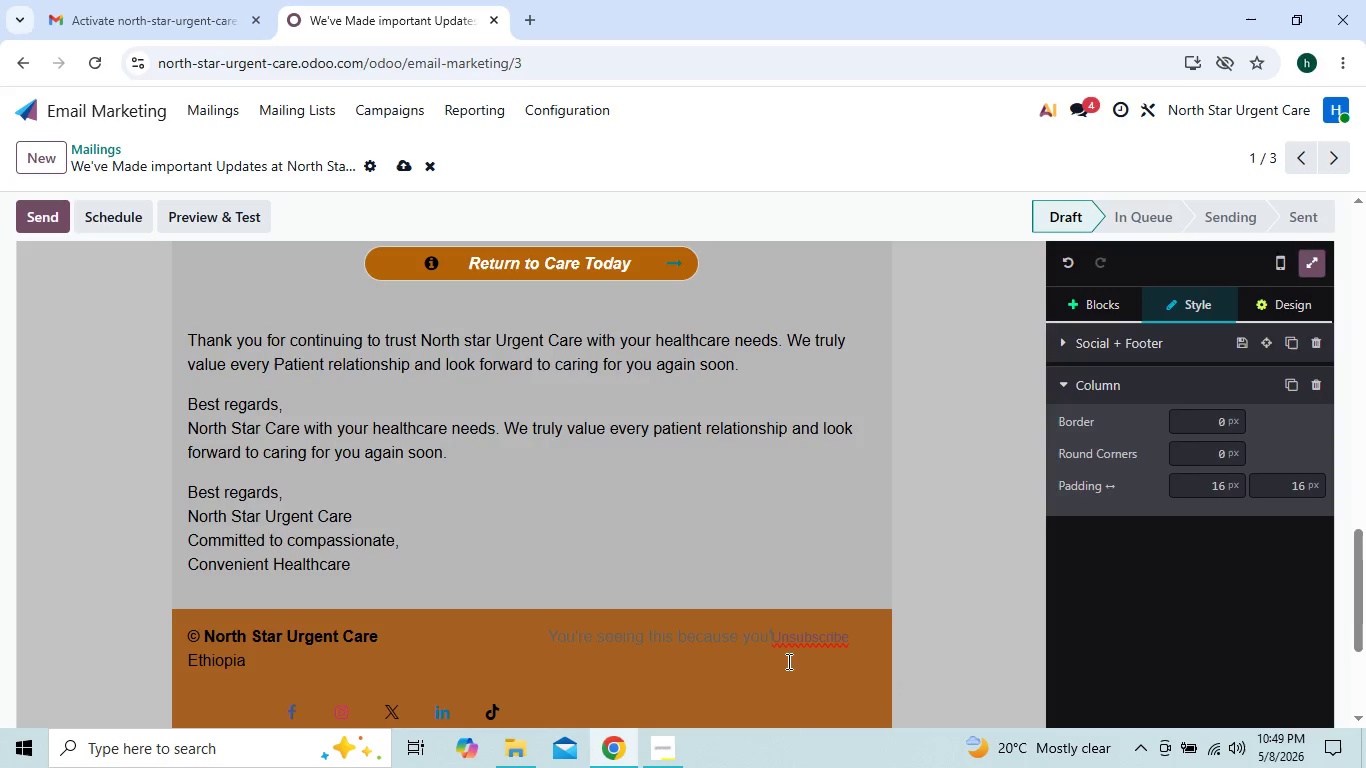 
key(Backspace)
 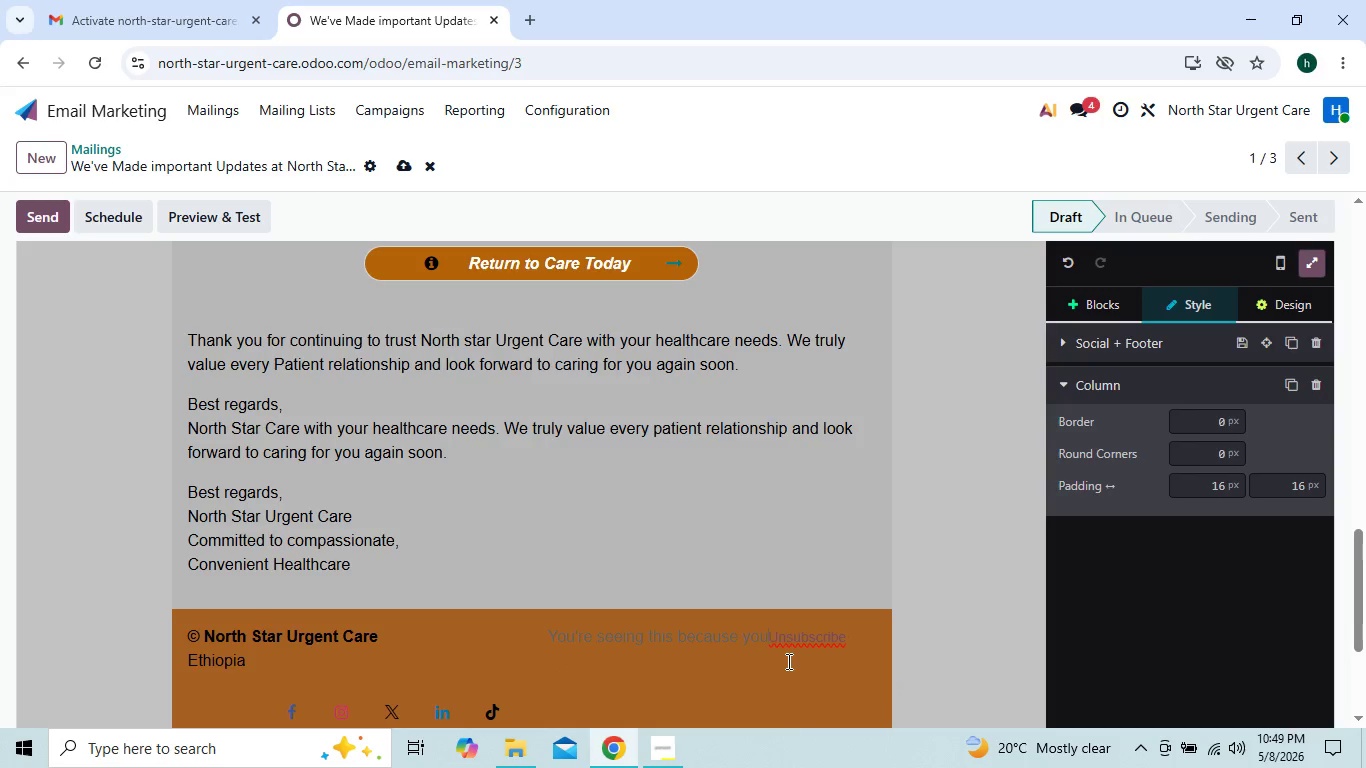 
key(Backspace)
 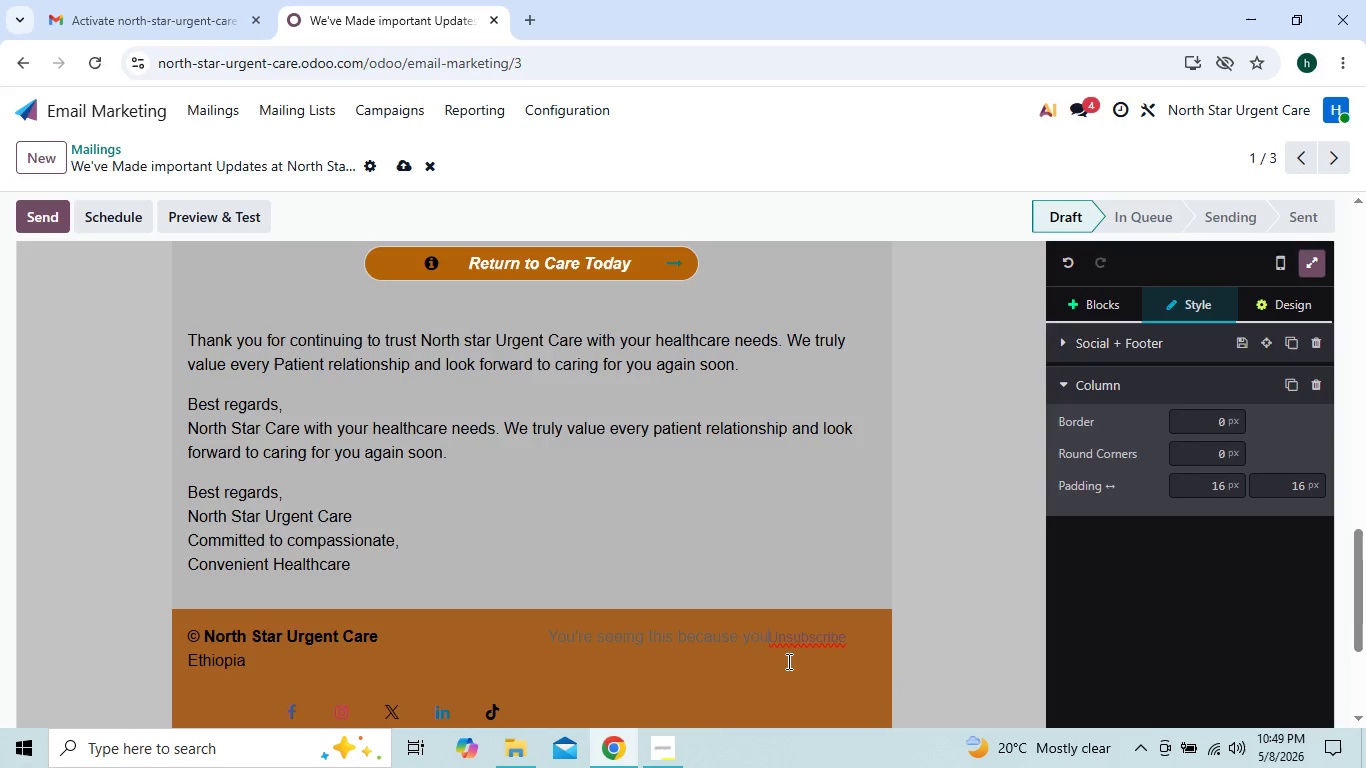 
key(Backspace)
 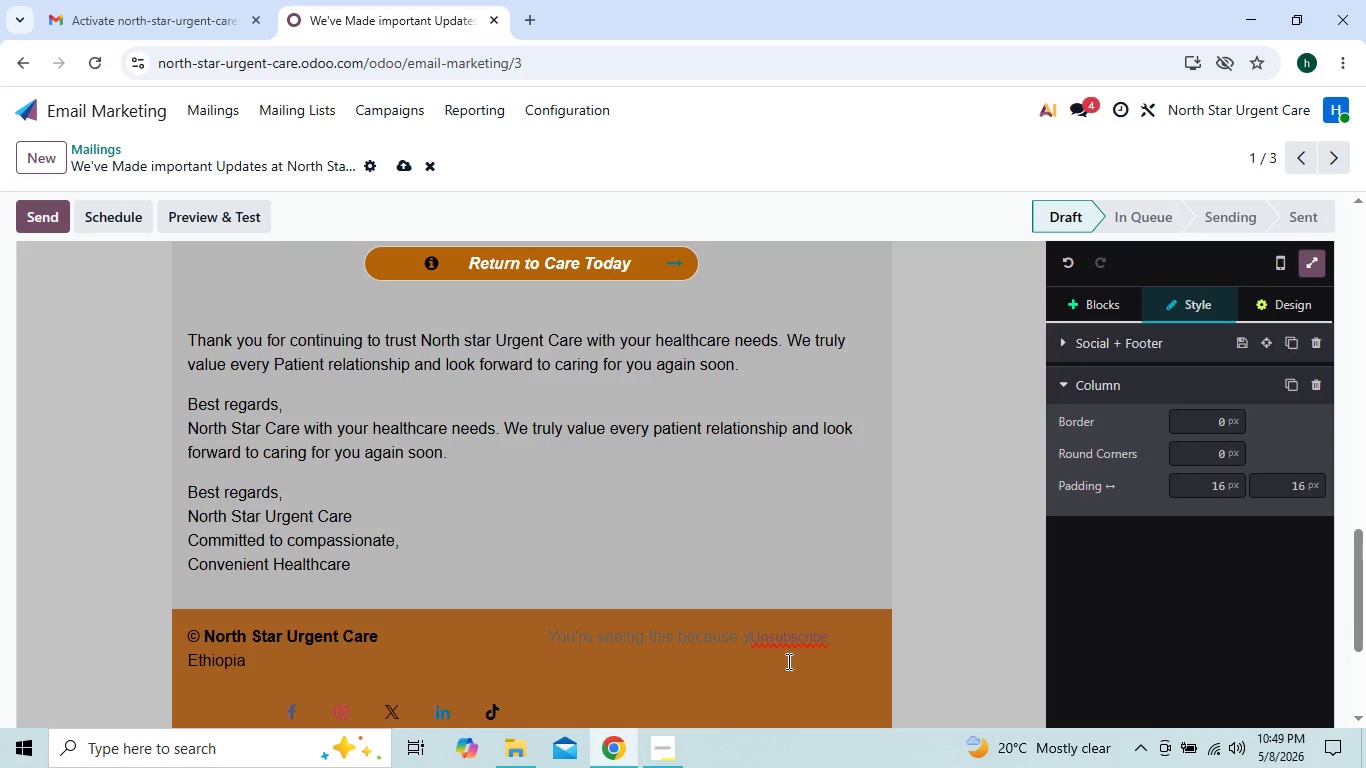 
key(Backspace)
 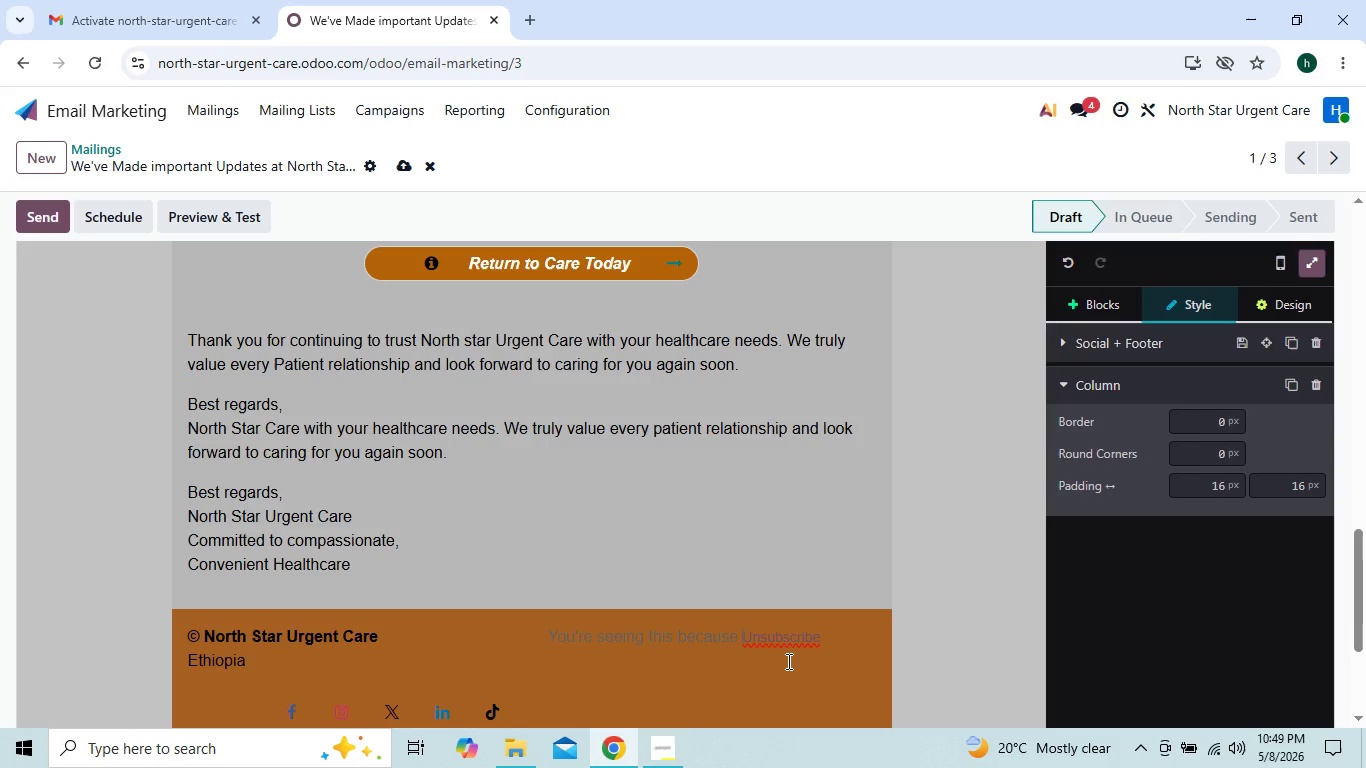 
key(Backspace)
 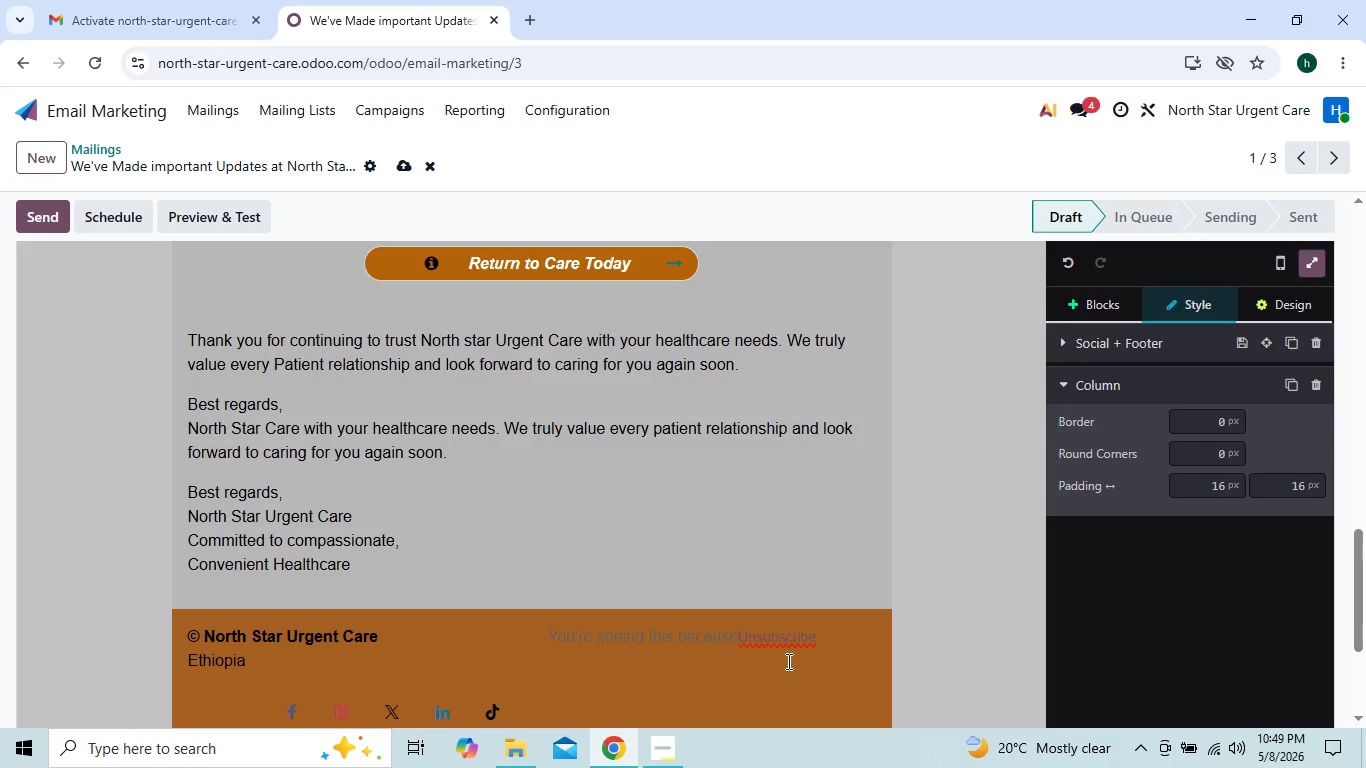 
key(Backspace)
 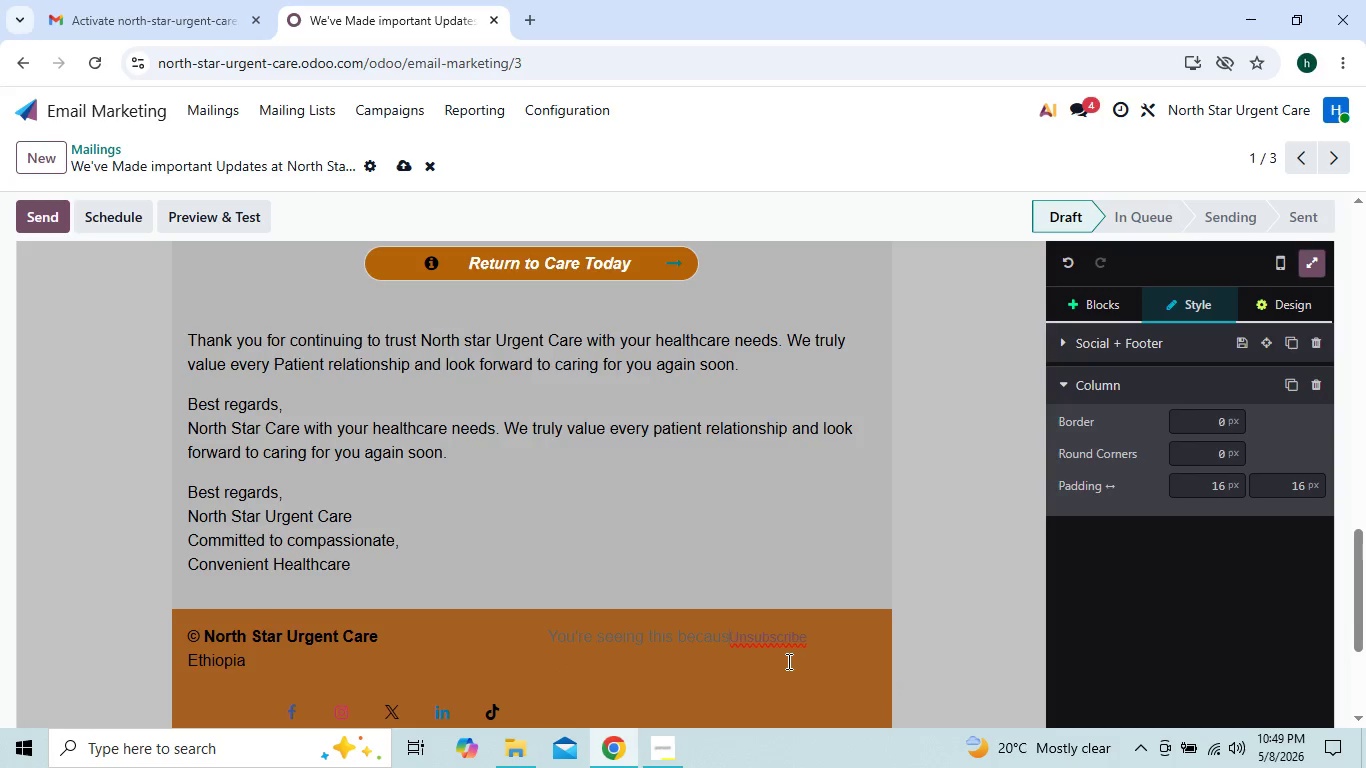 
key(Backspace)
 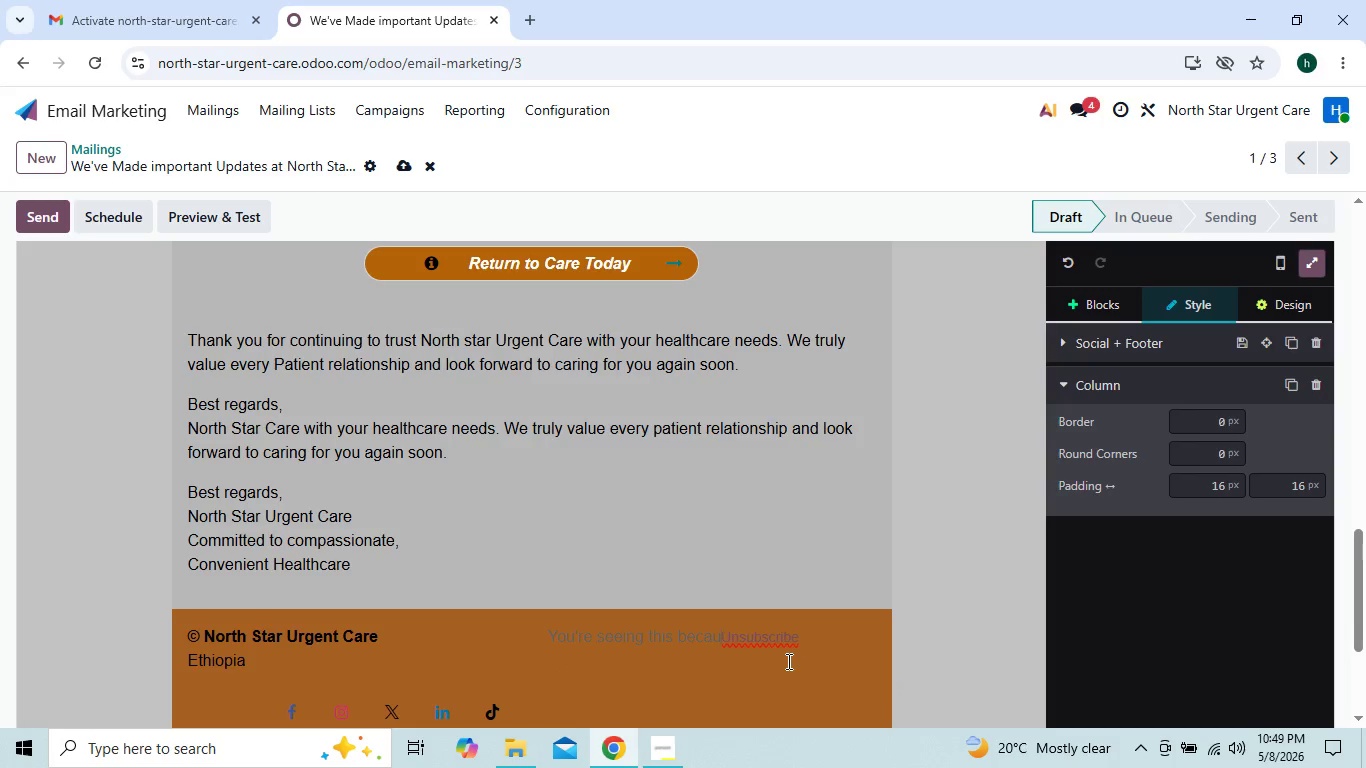 
key(Backspace)
 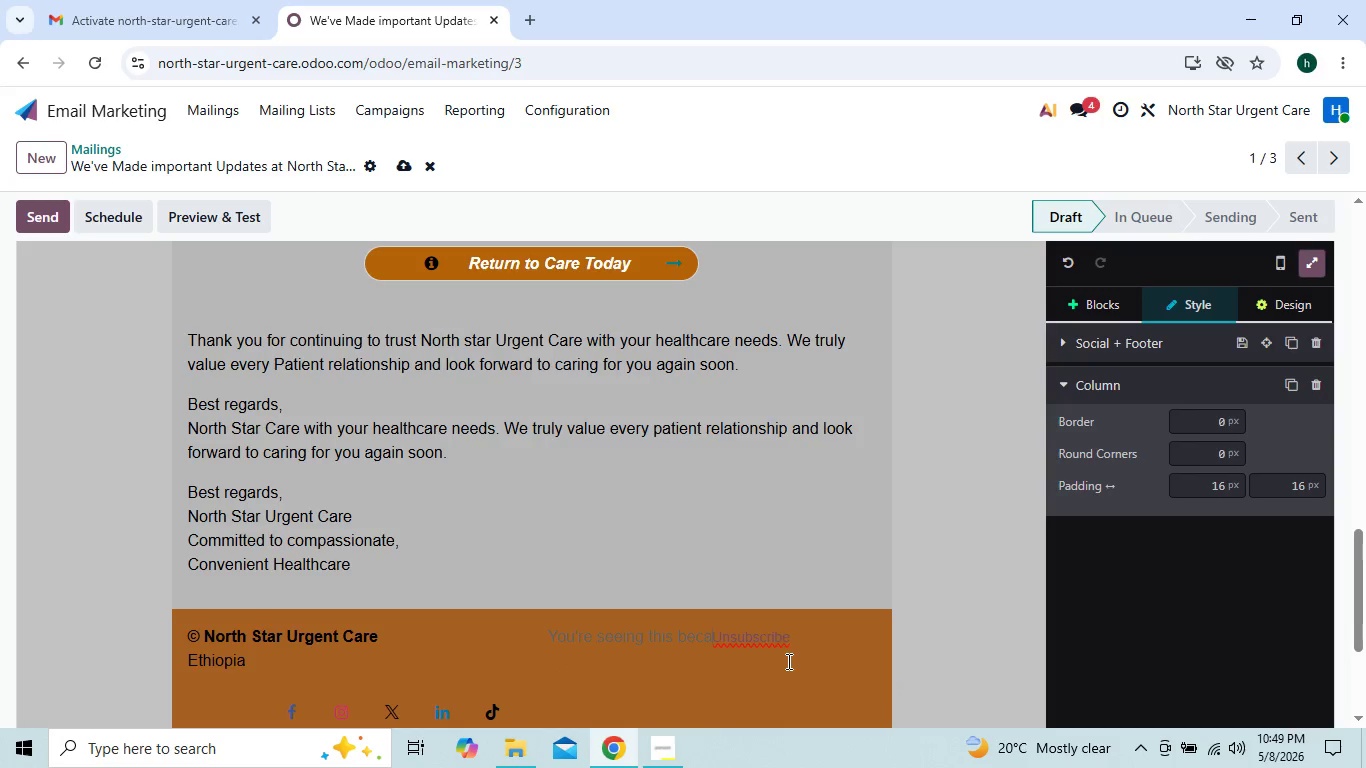 
key(Backspace)
 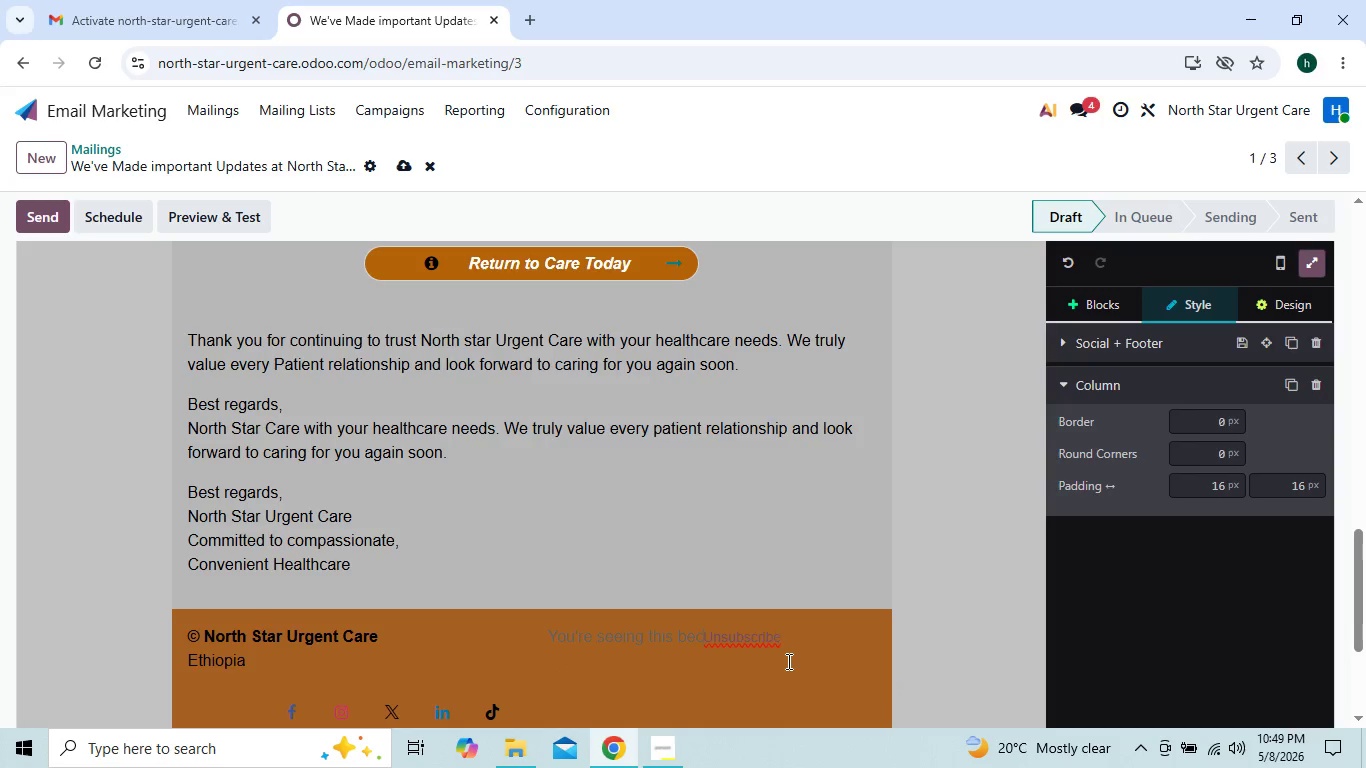 
key(Backspace)
 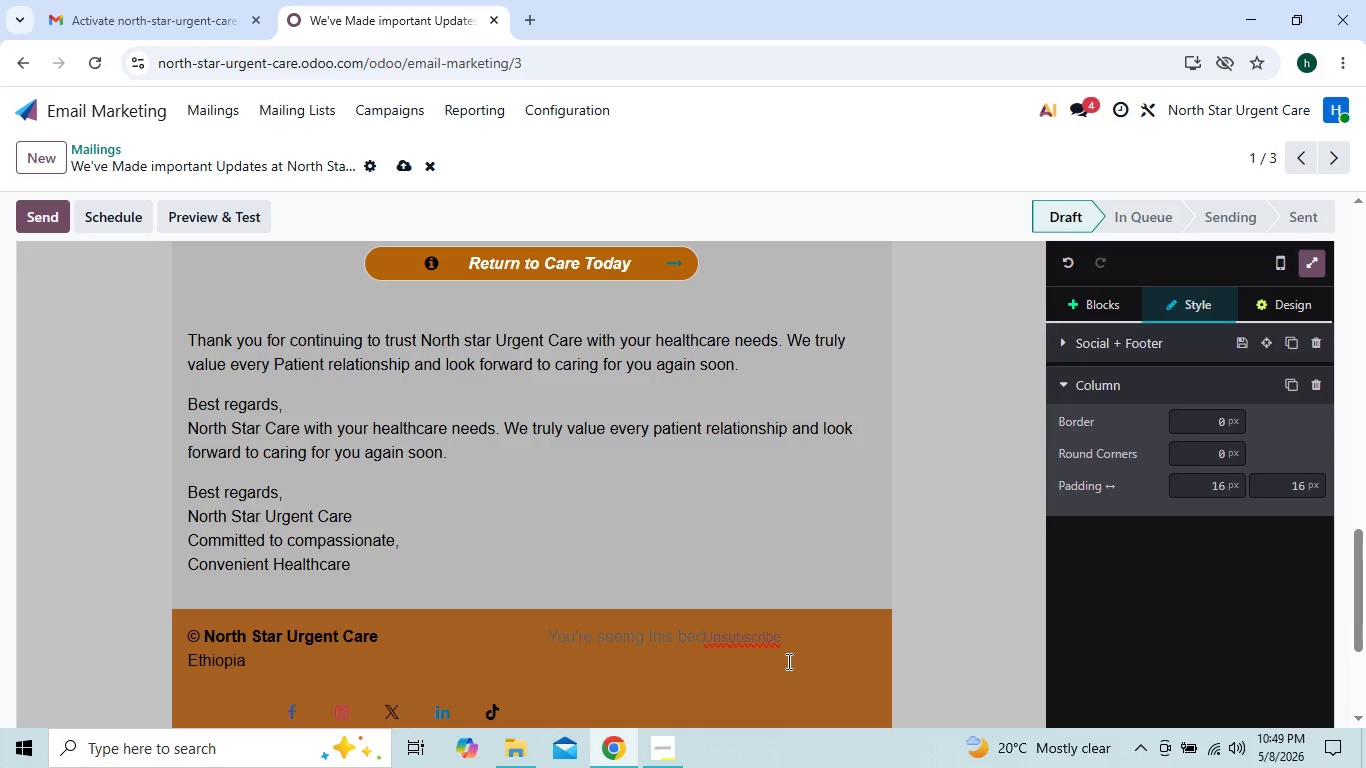 
key(Backspace)
 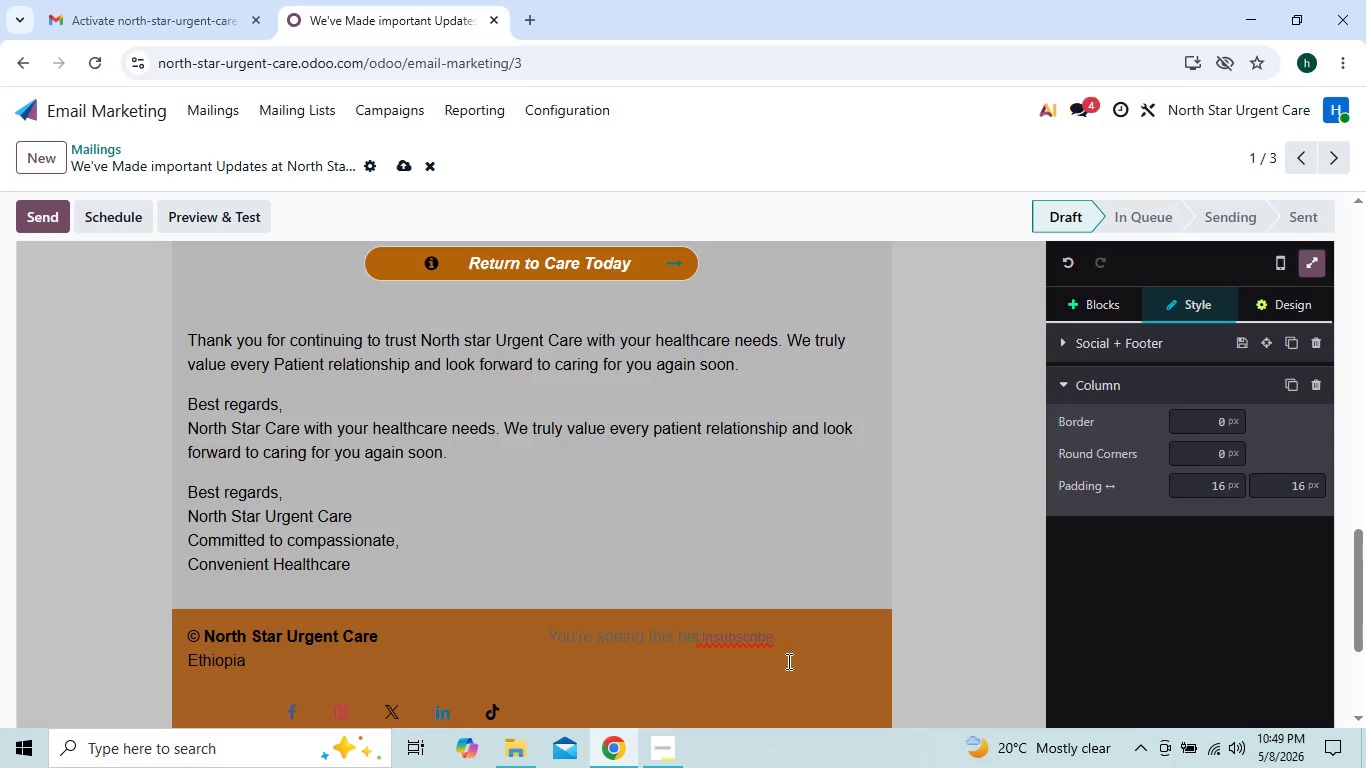 
key(Backspace)
 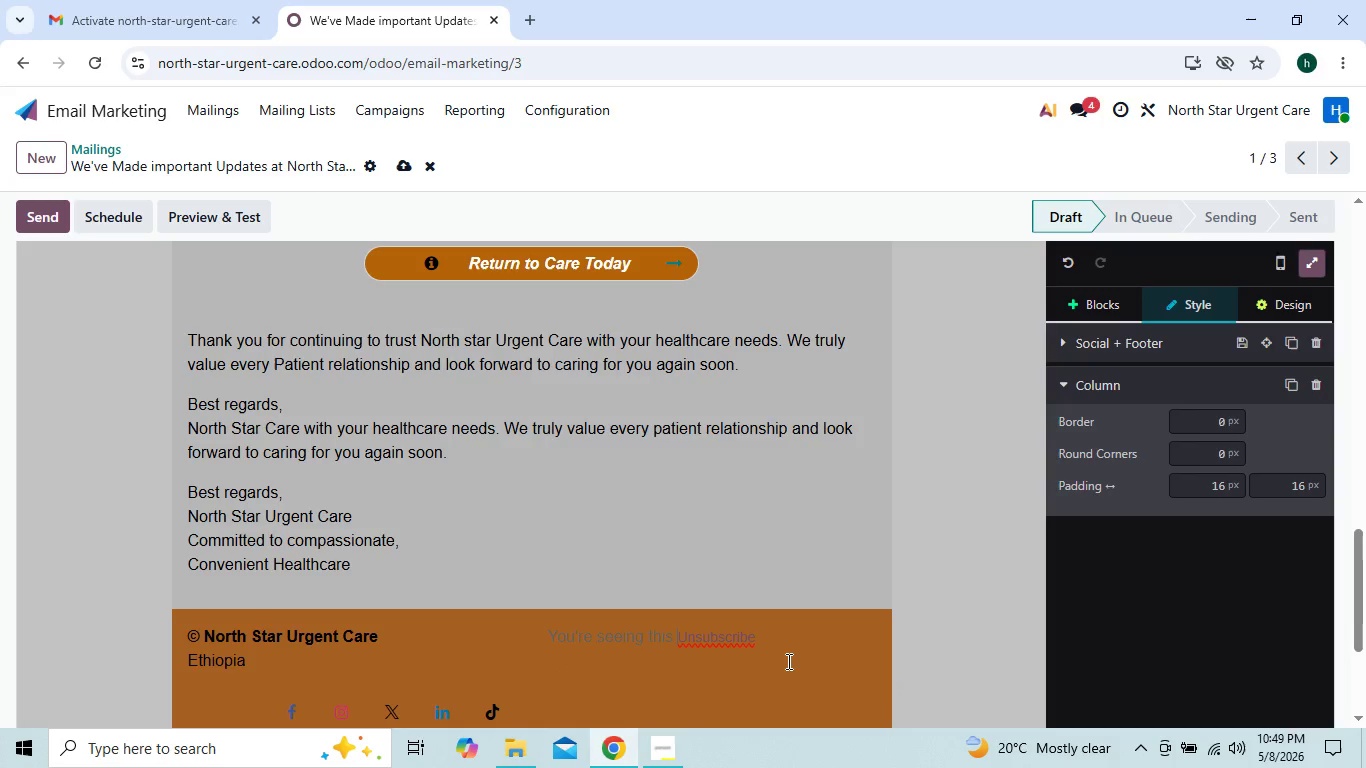 
key(Backspace)
 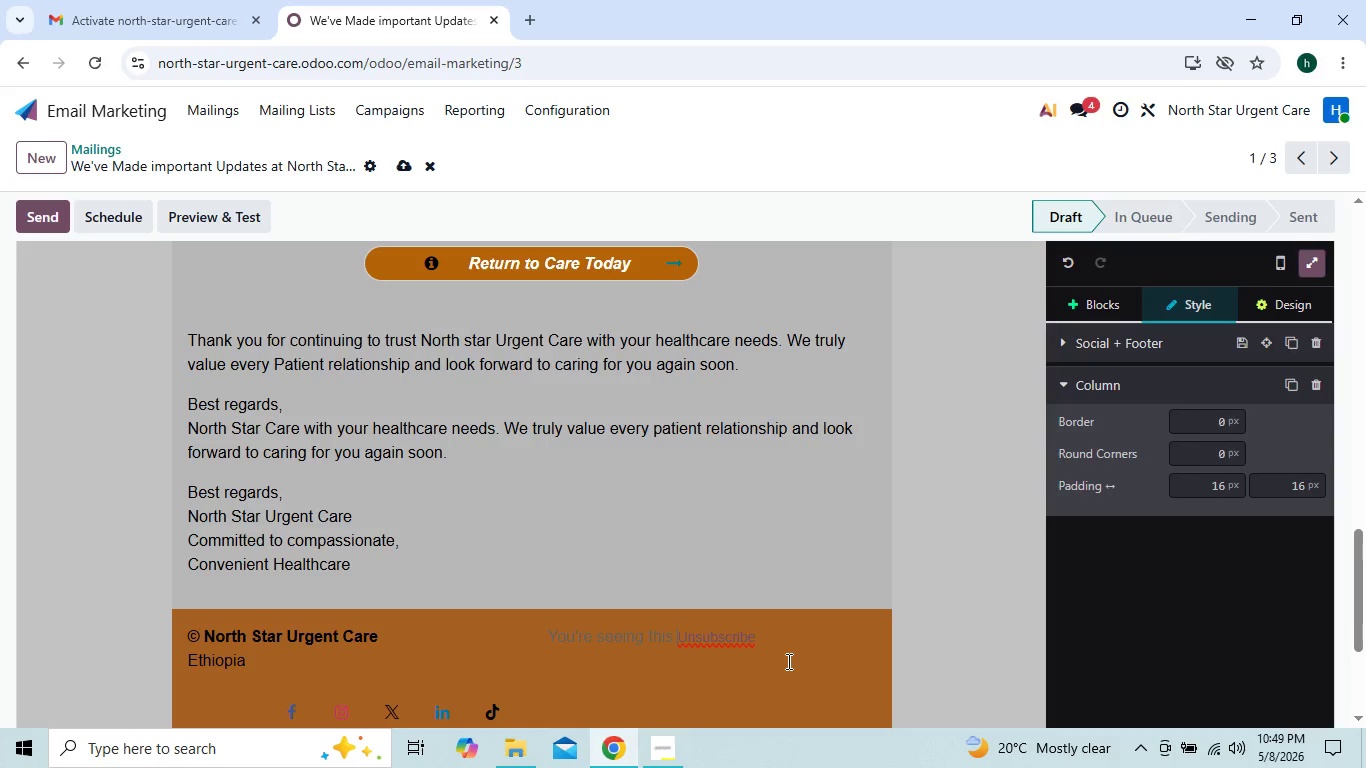 
key(Backspace)
 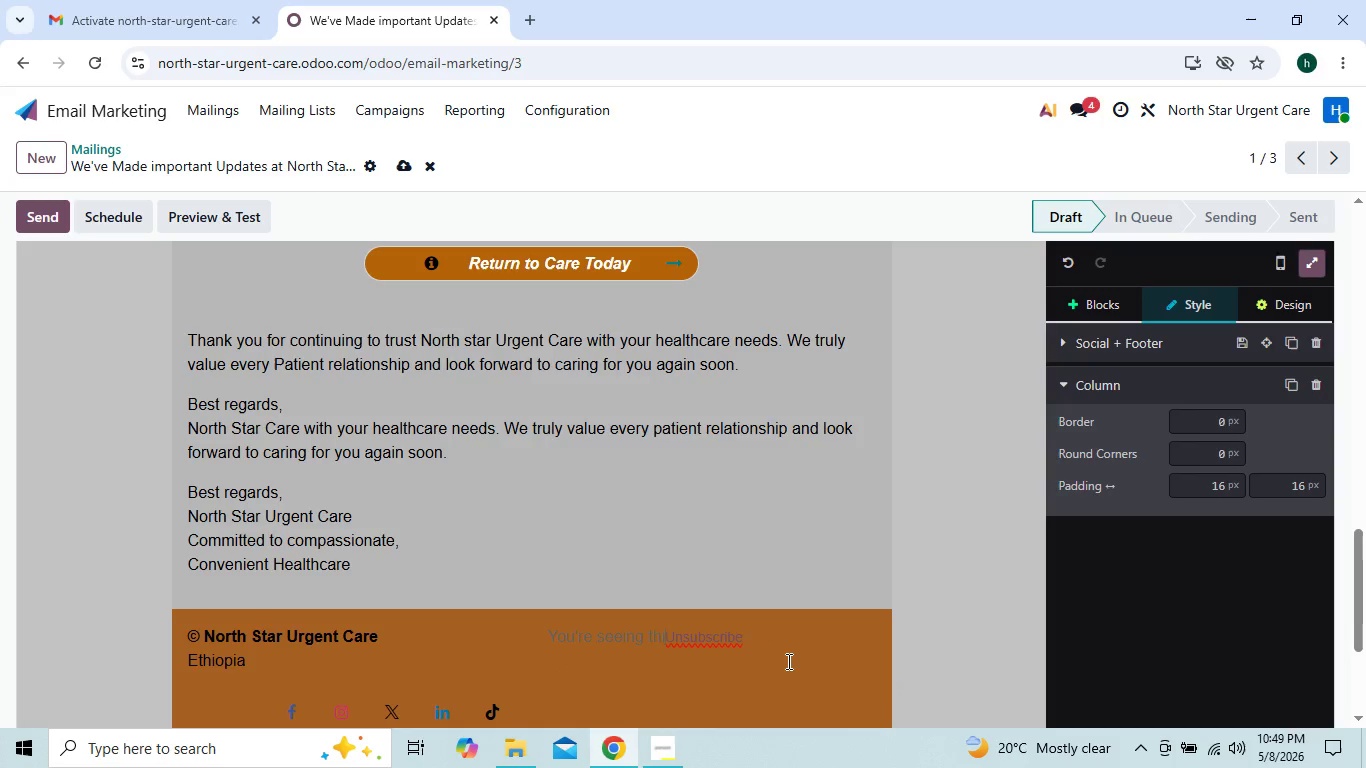 
key(Backspace)
 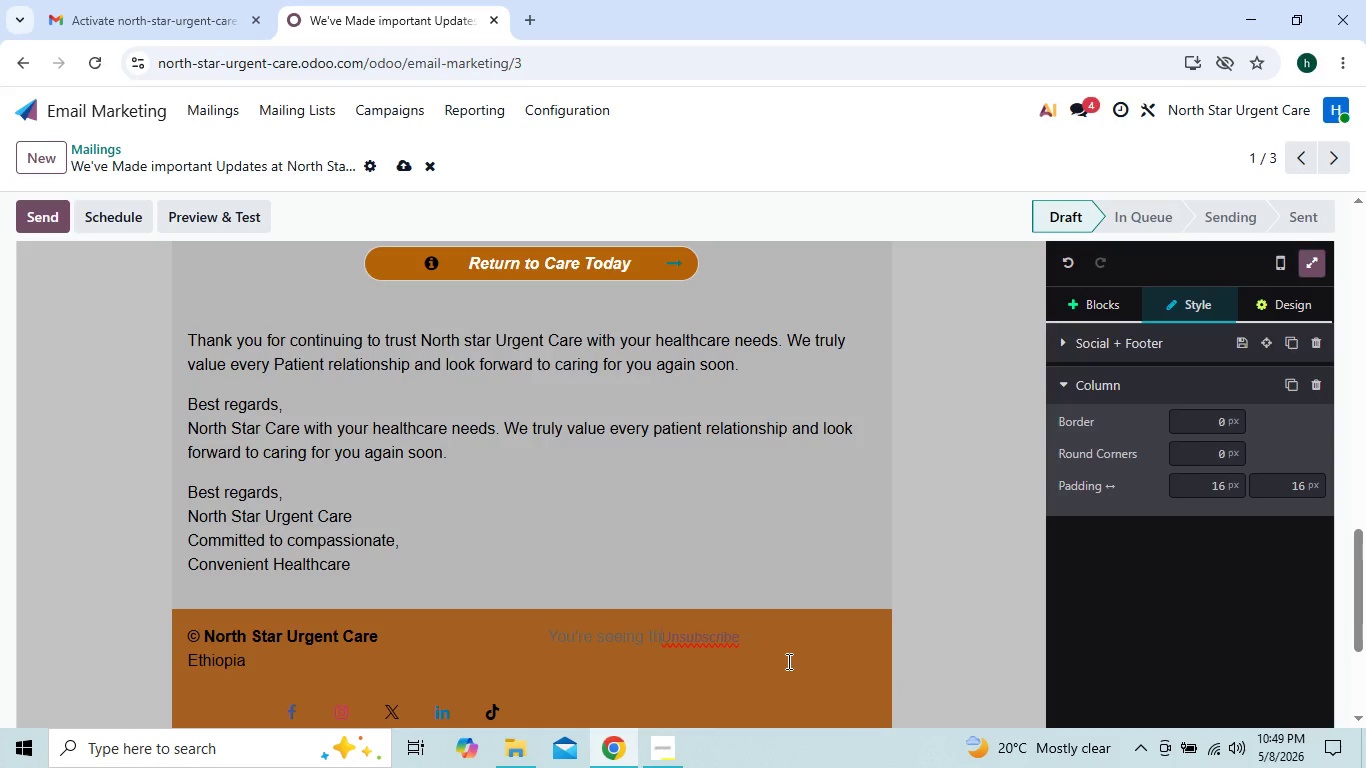 
key(Backspace)
 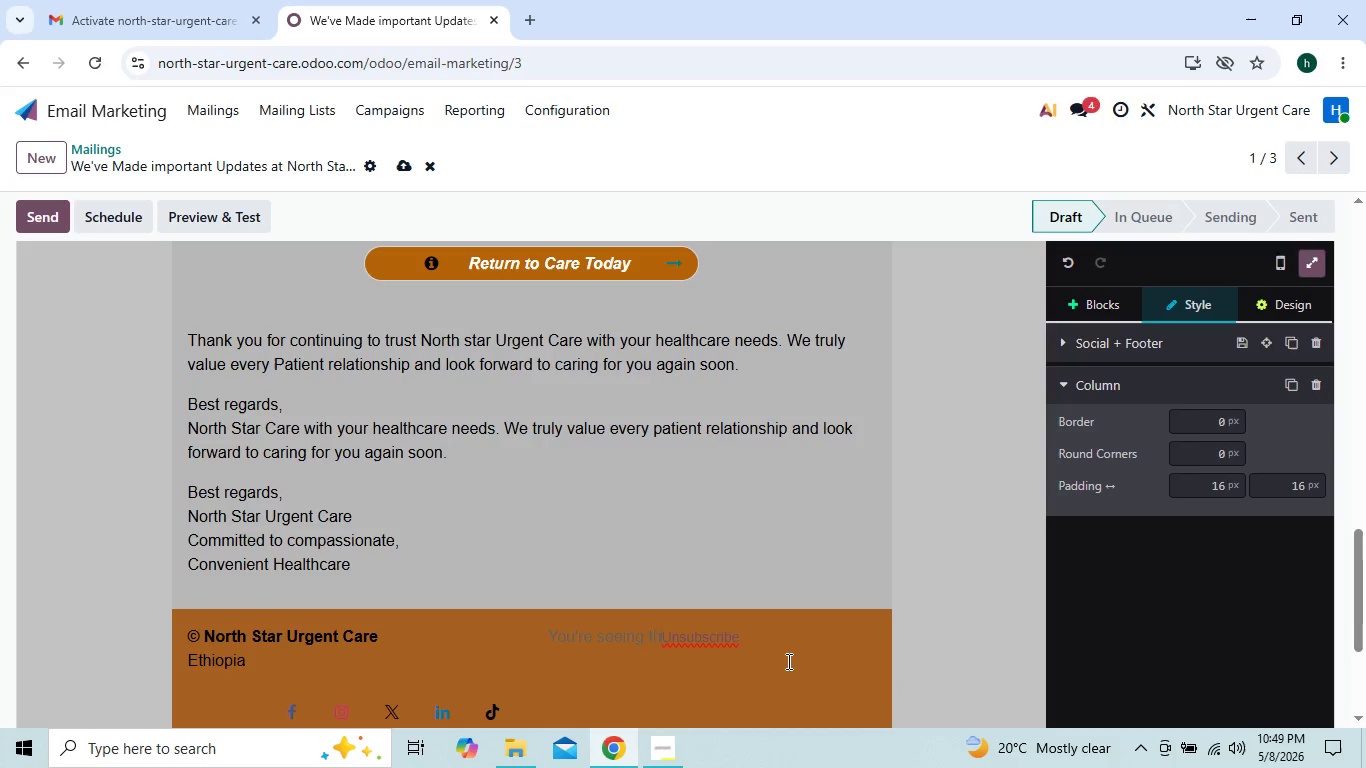 
key(Backspace)
 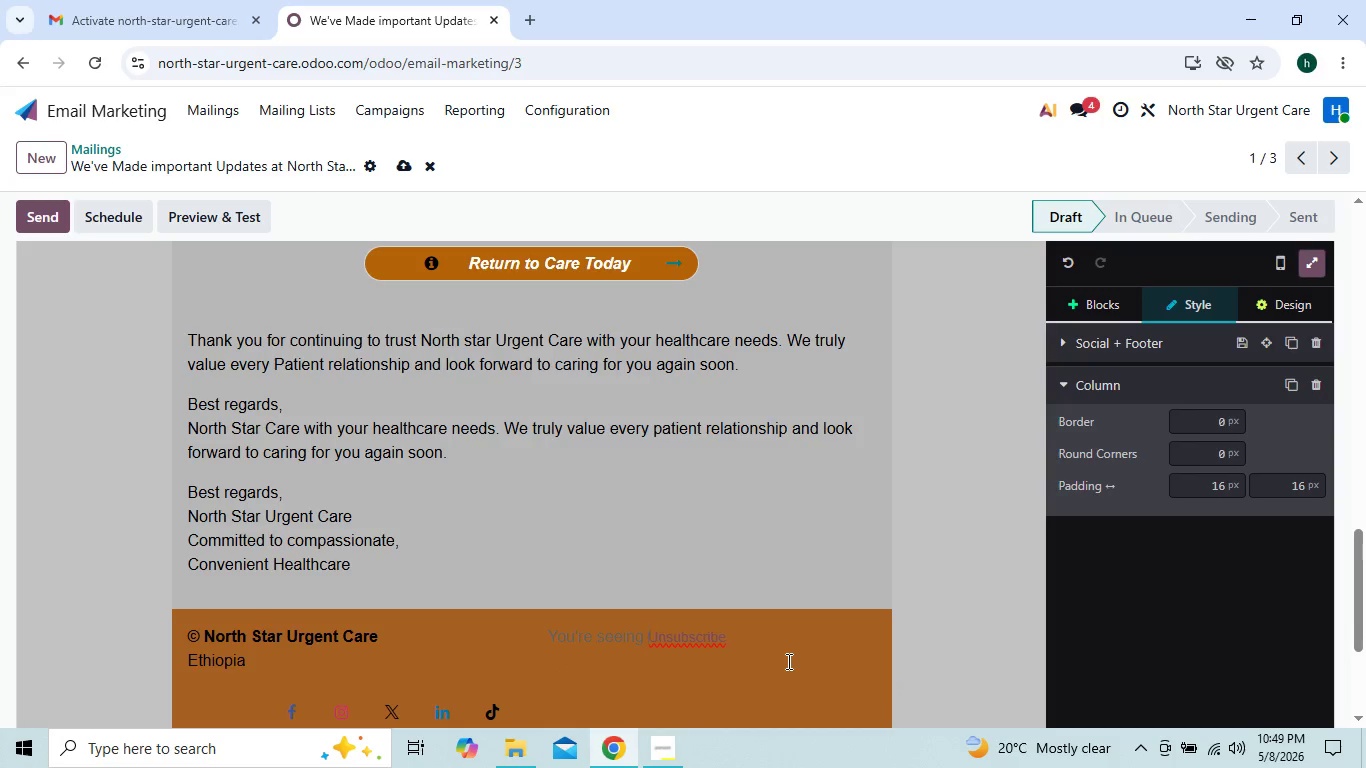 
key(Backspace)
 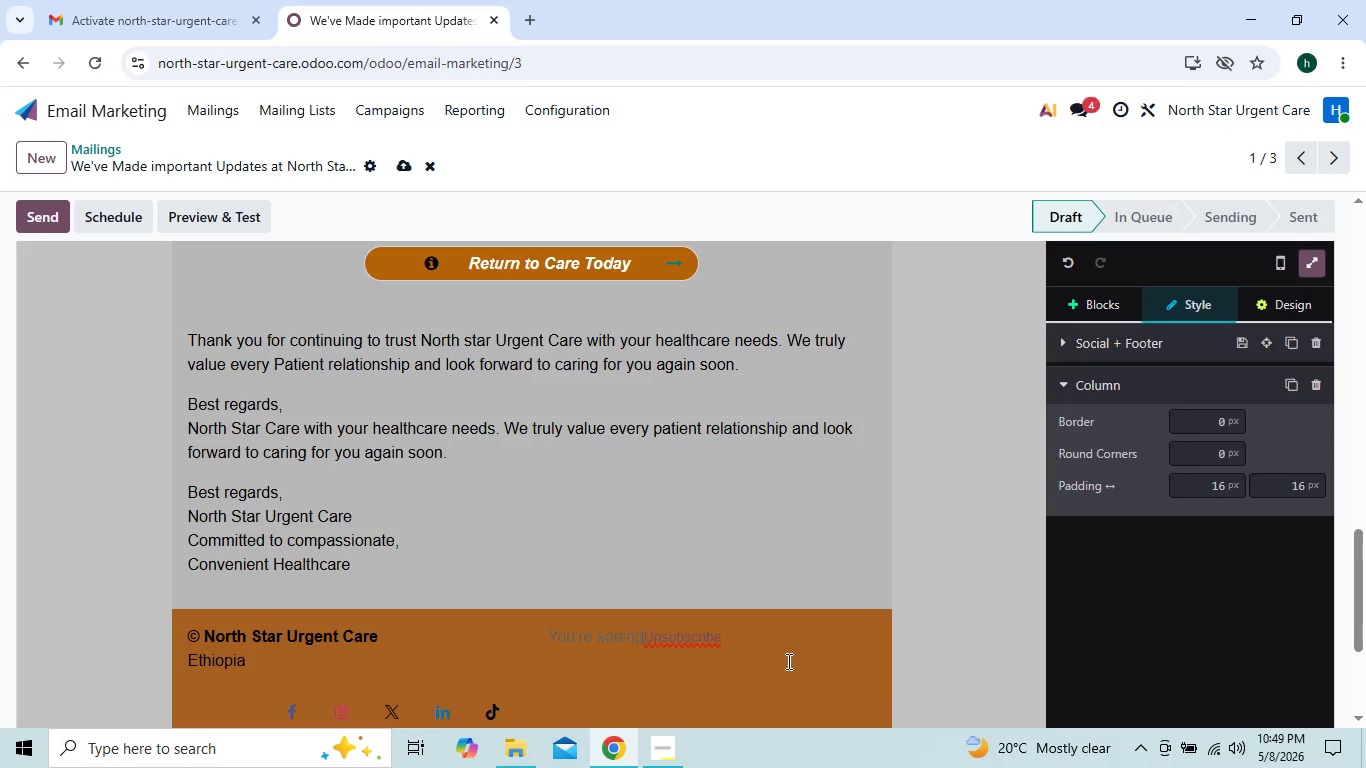 
key(Backspace)
 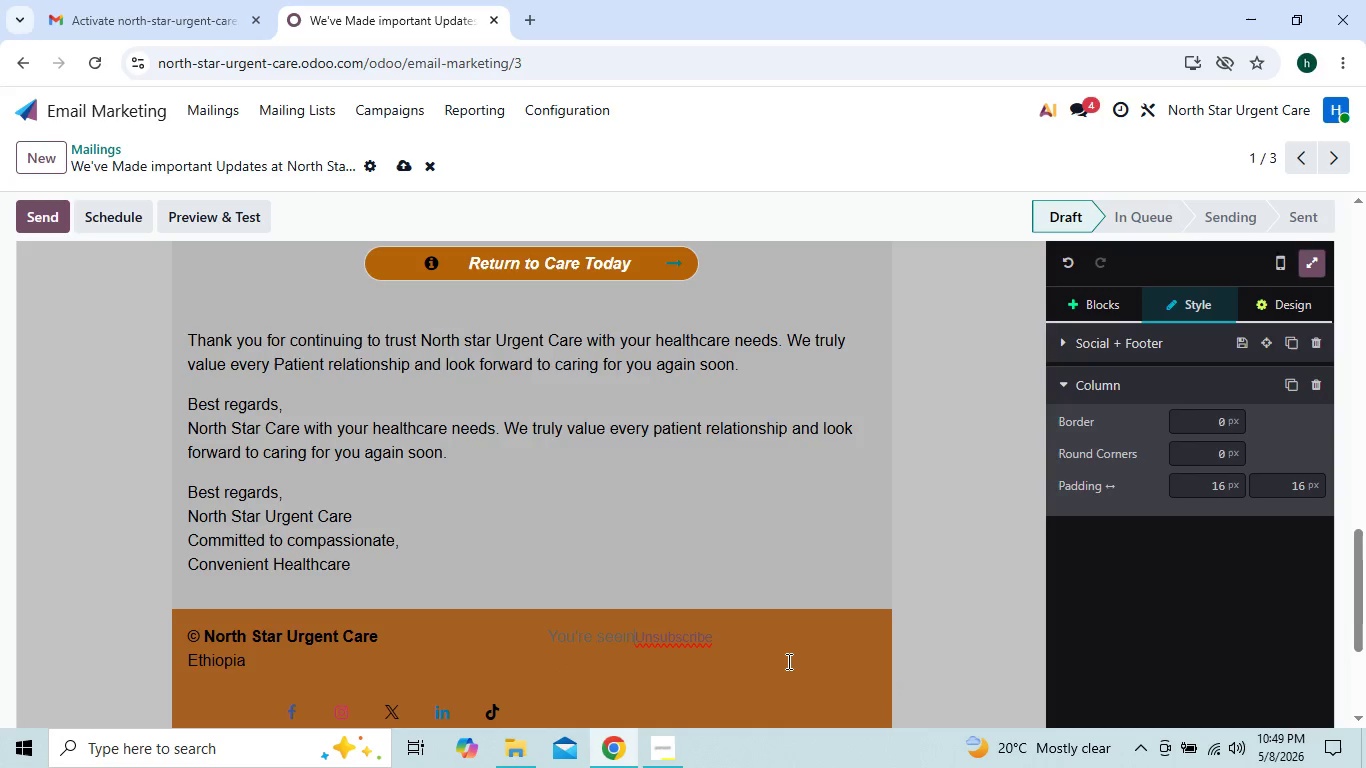 
key(Backspace)
 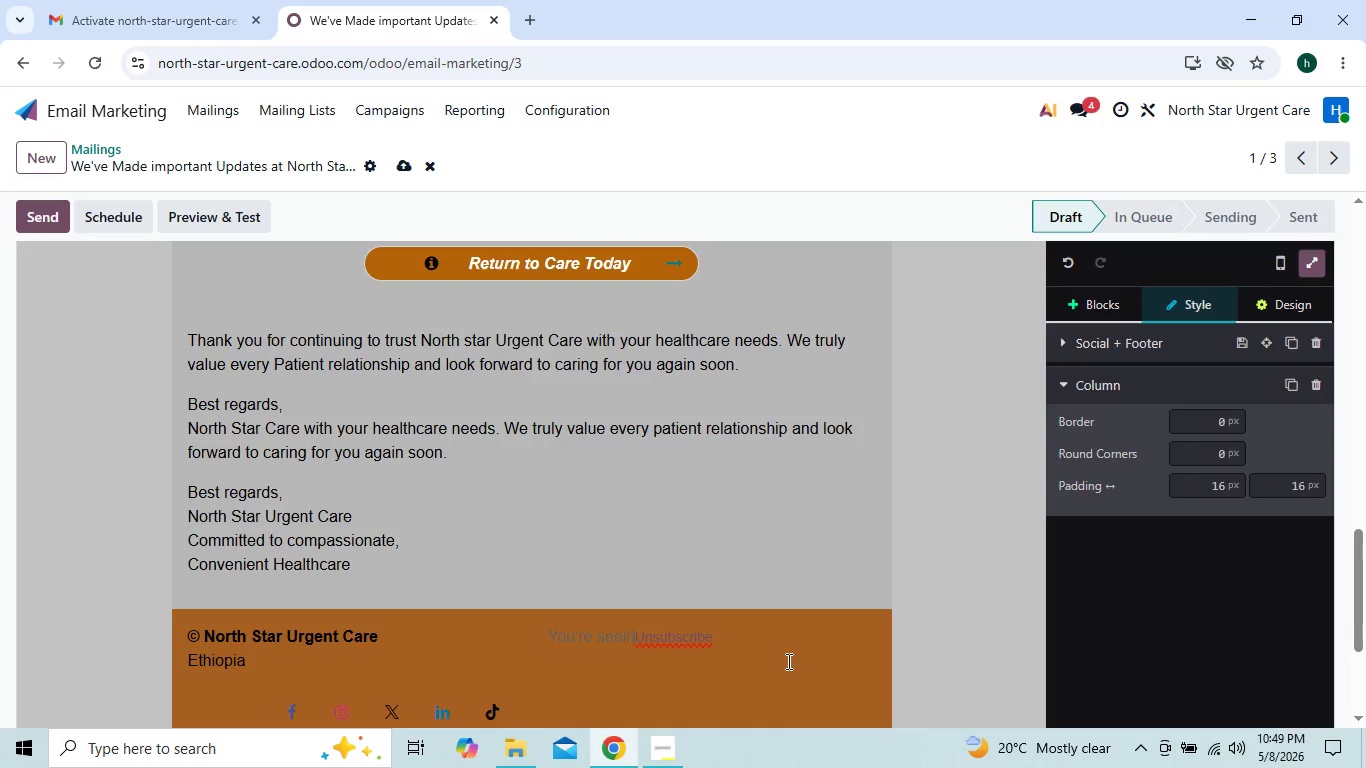 
key(Backspace)
 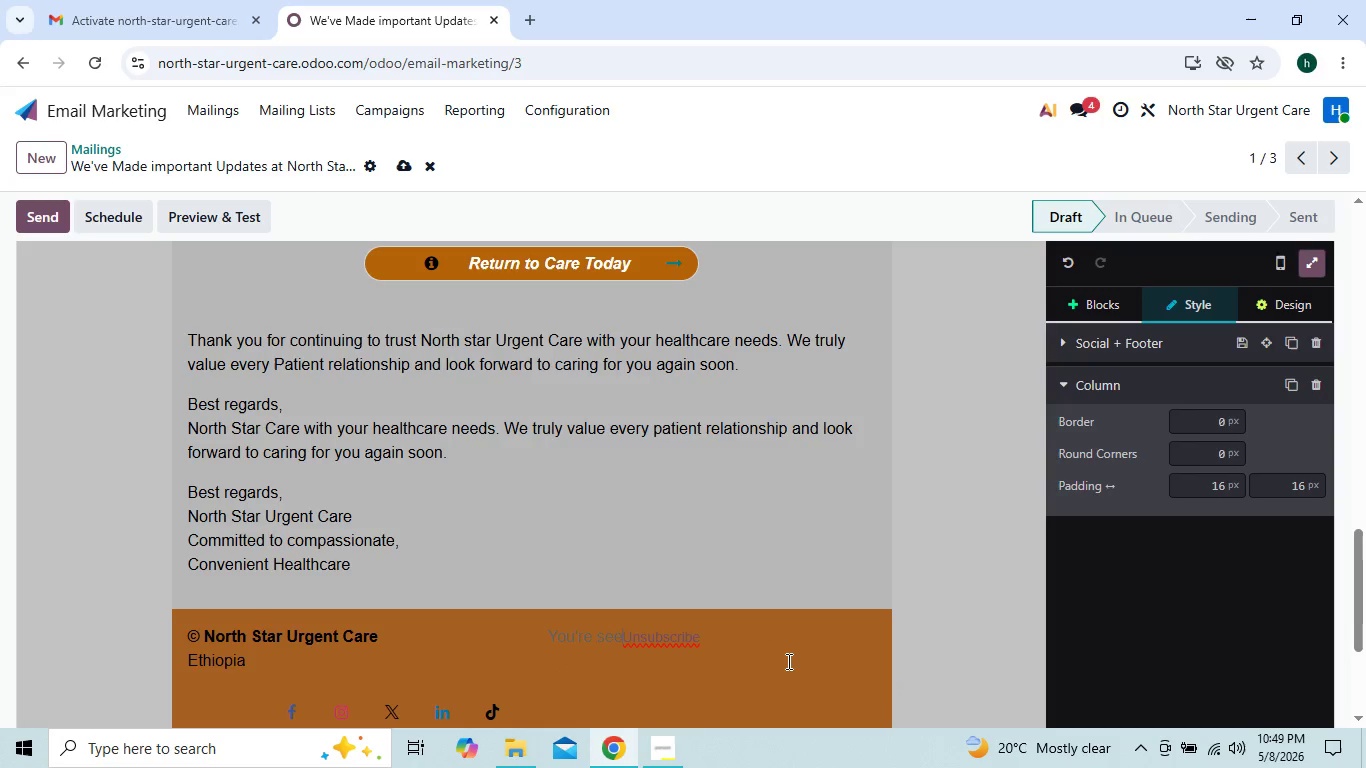 
key(Backspace)
 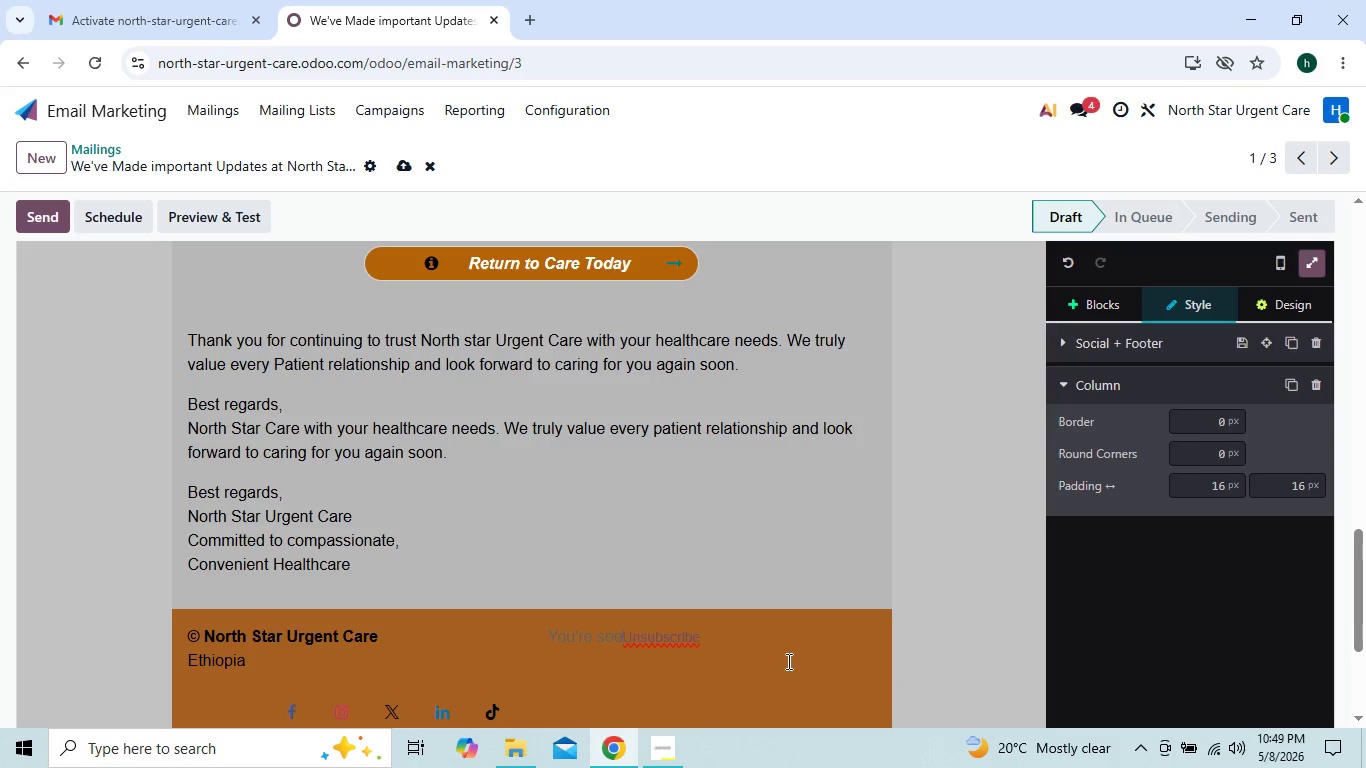 
key(Backspace)
 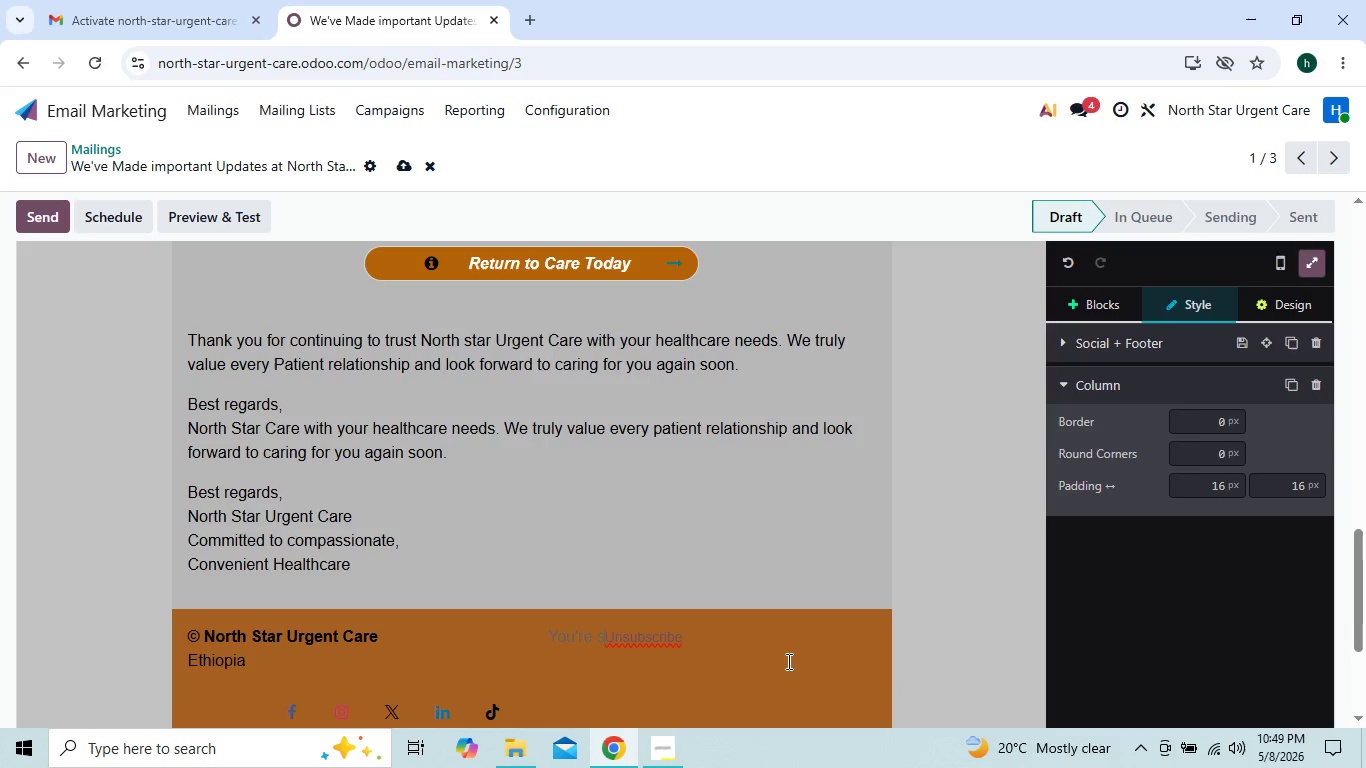 
key(Backspace)
 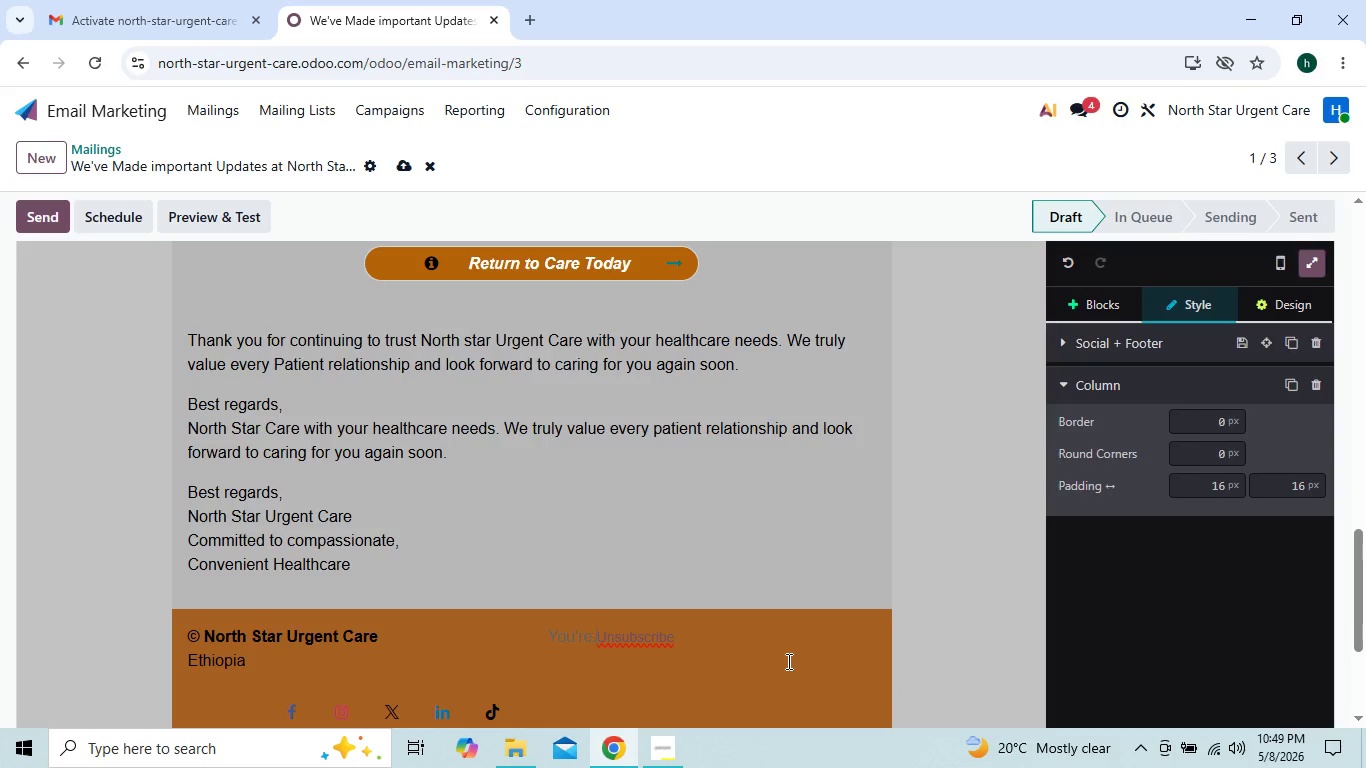 
key(Backspace)
 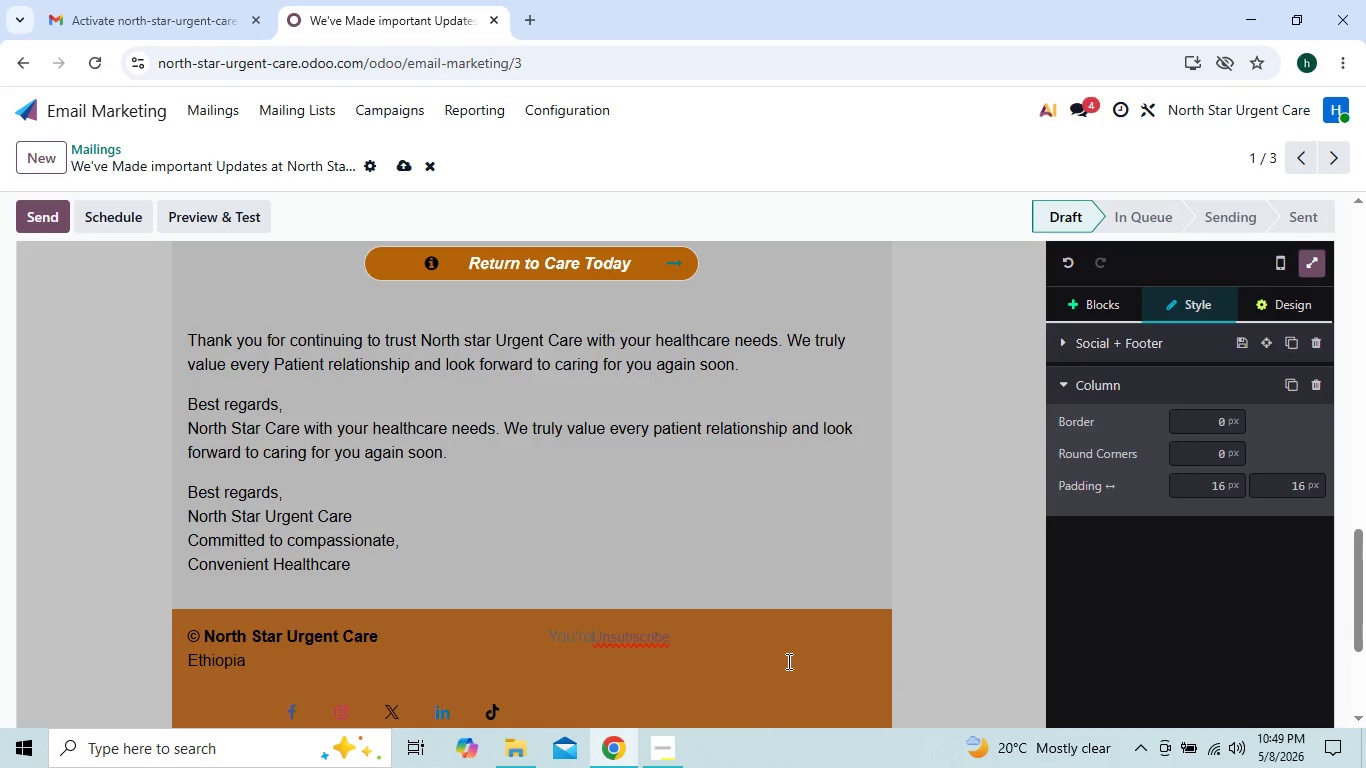 
key(Backspace)
 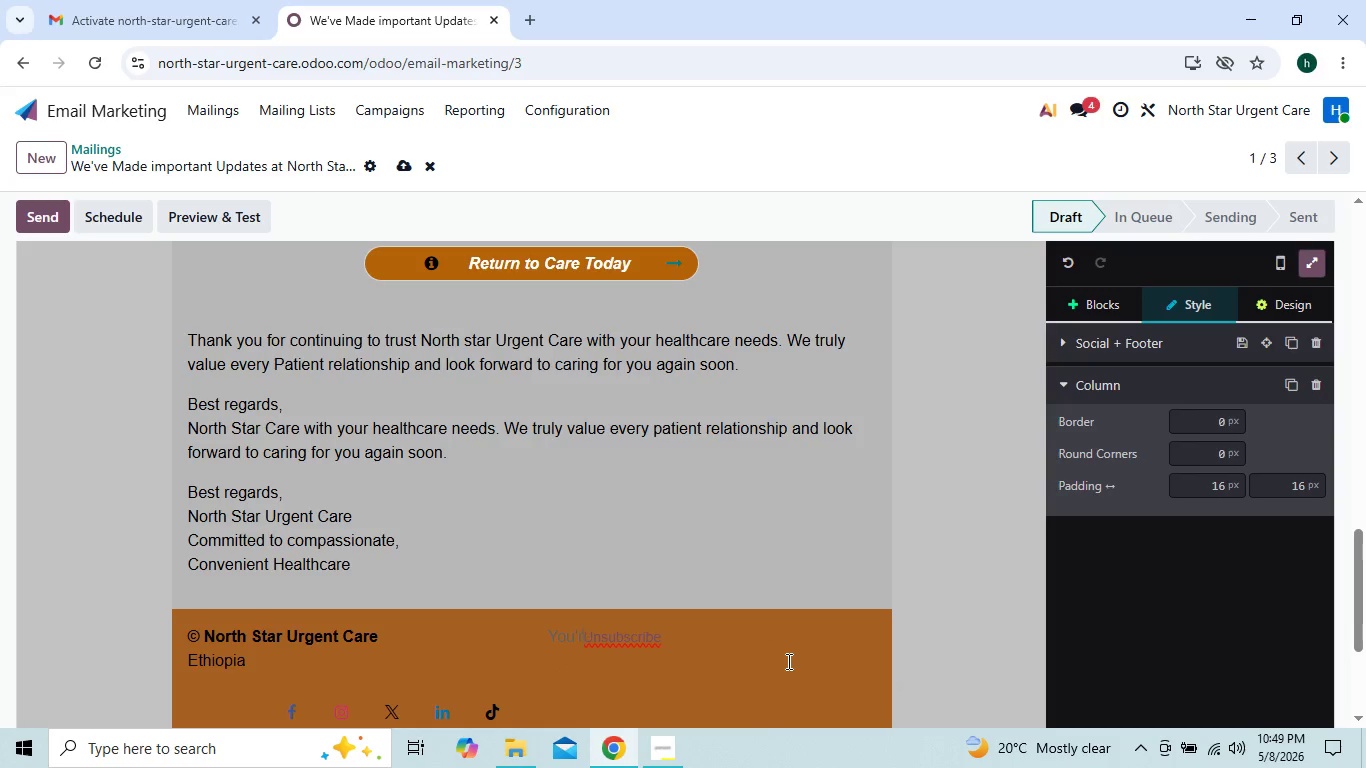 
key(Backspace)
 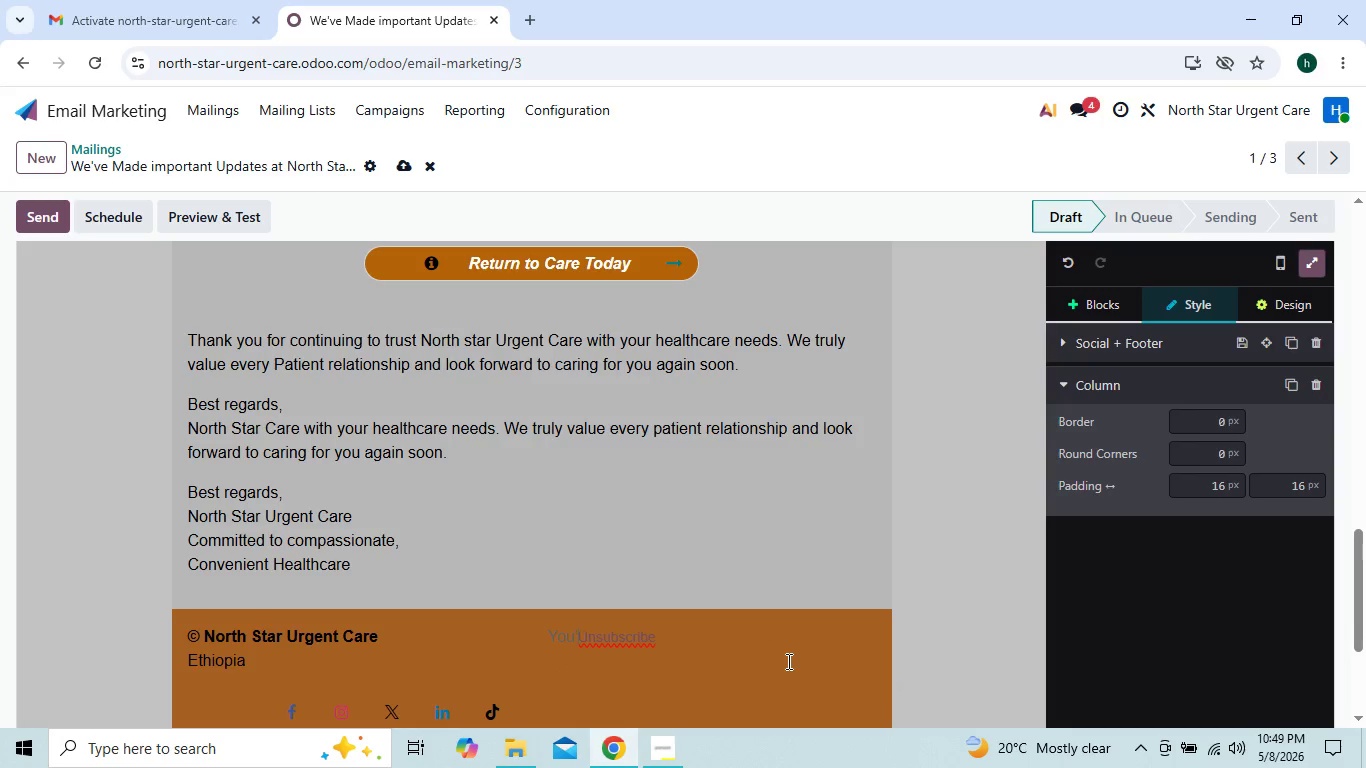 
key(Backspace)
 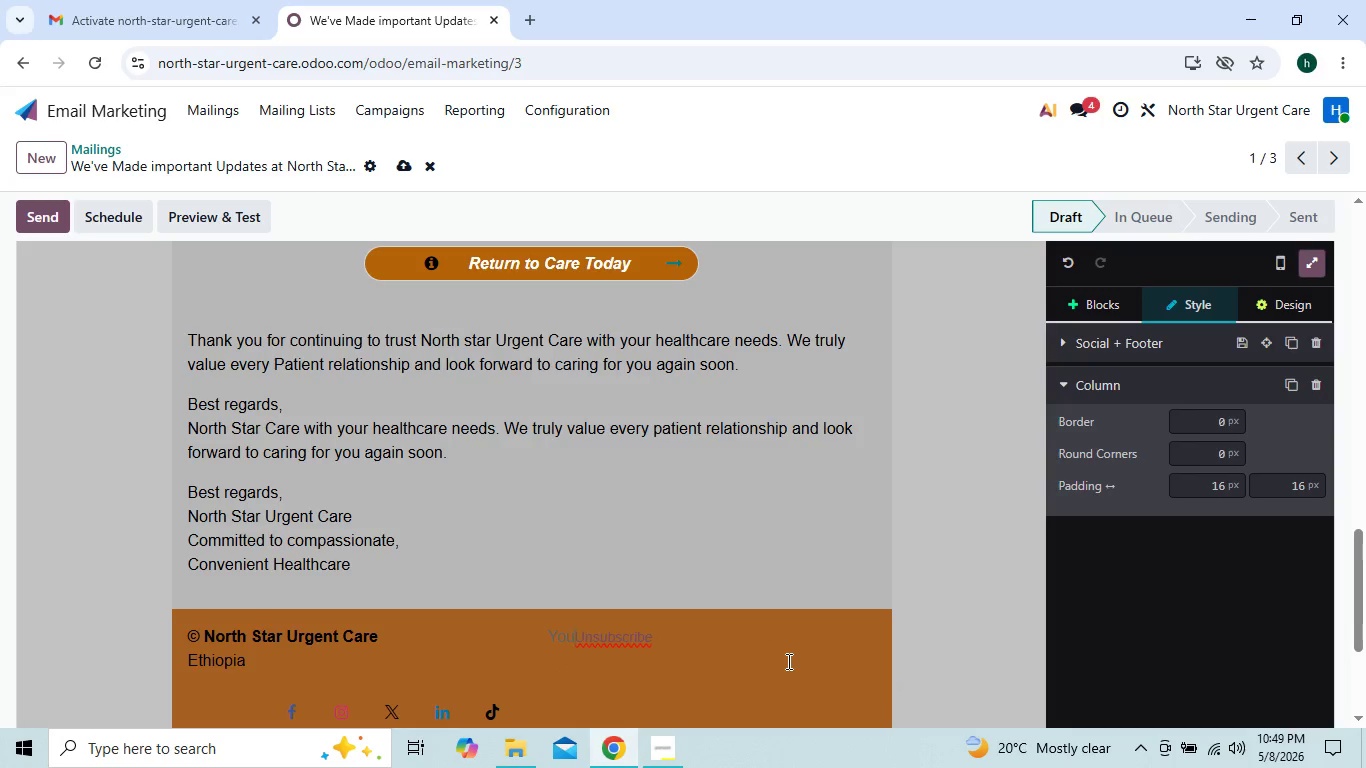 
key(Backspace)
 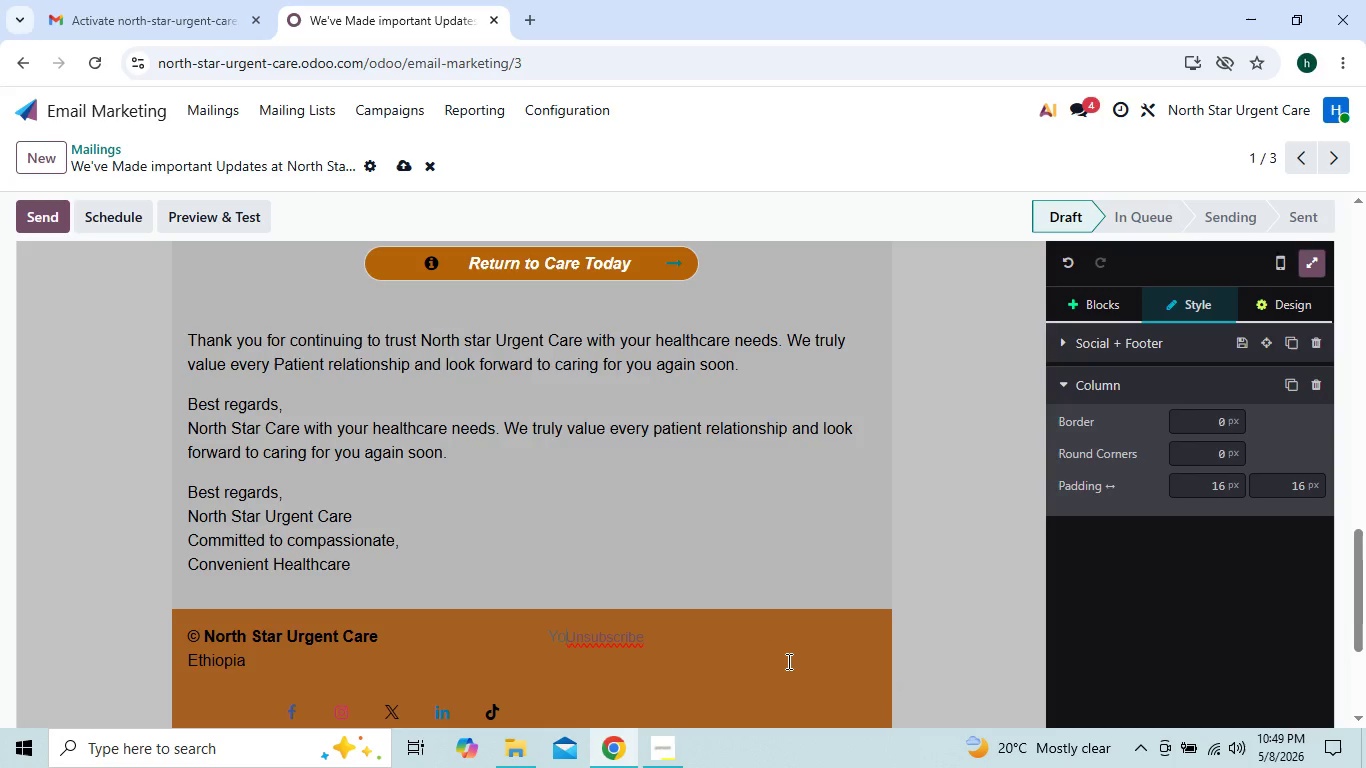 
key(Backspace)
 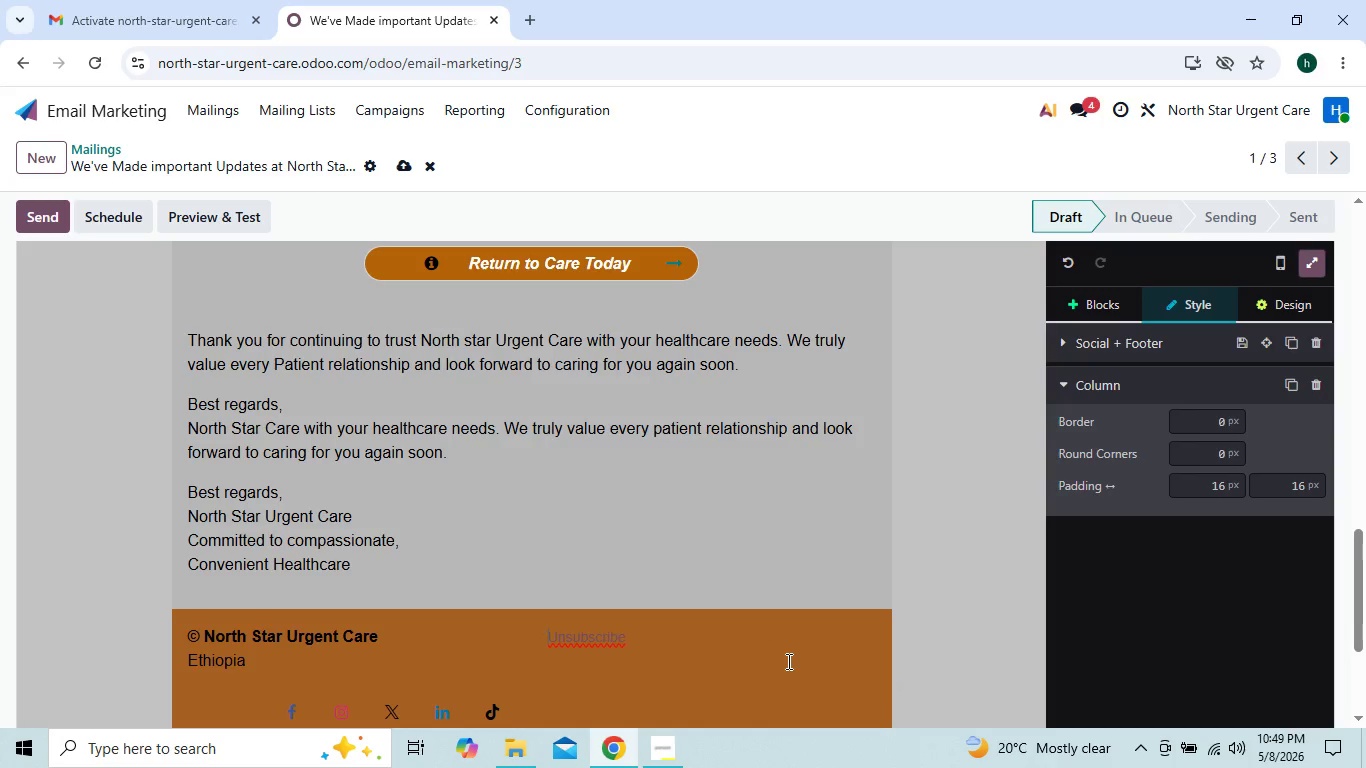 
key(Backspace)
 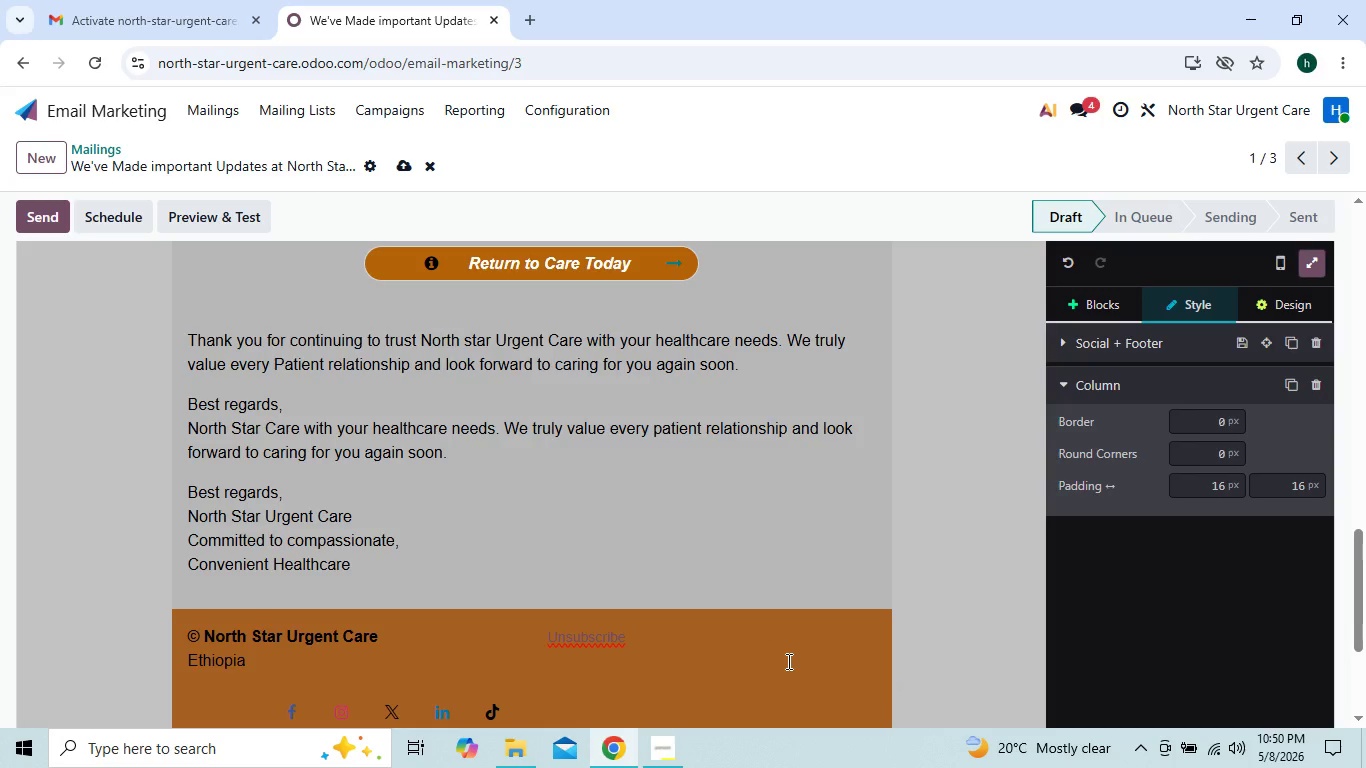 
key(Enter)
 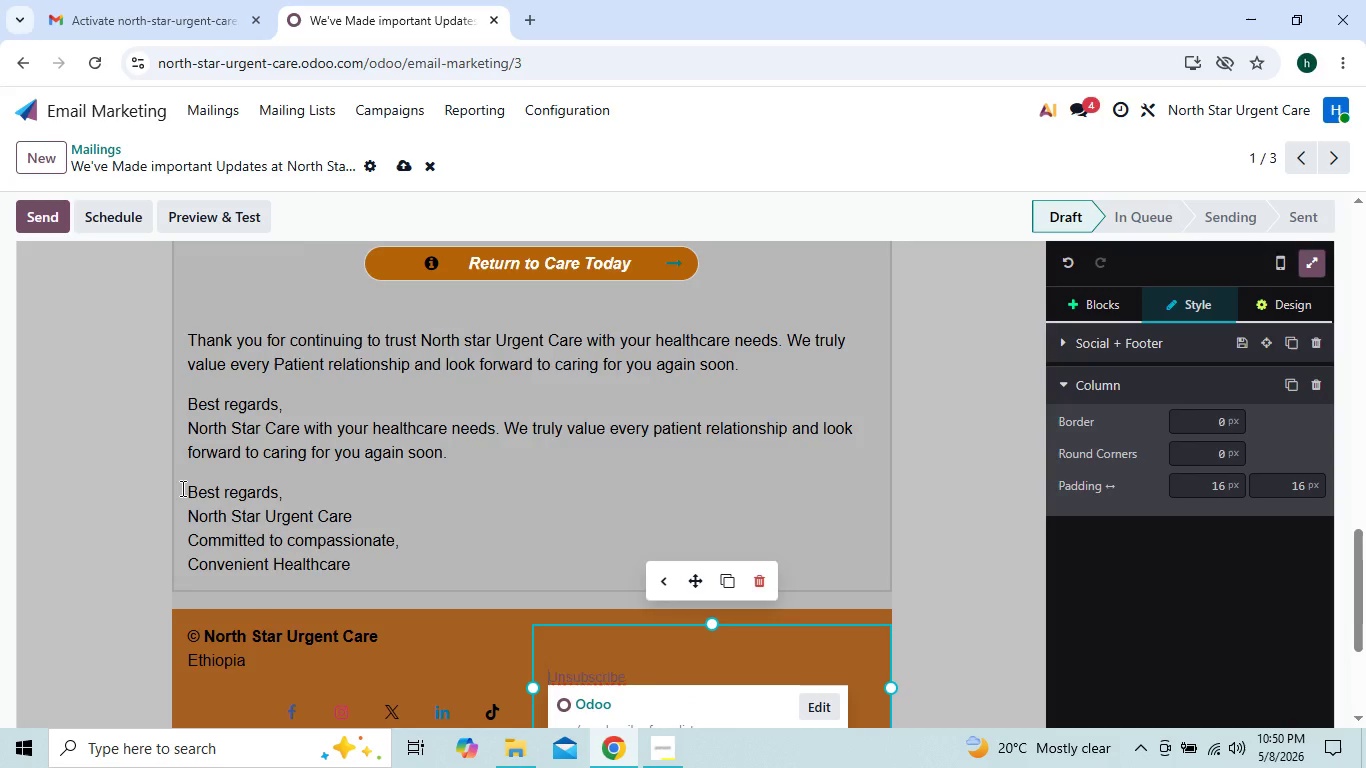 
wait(6.17)
 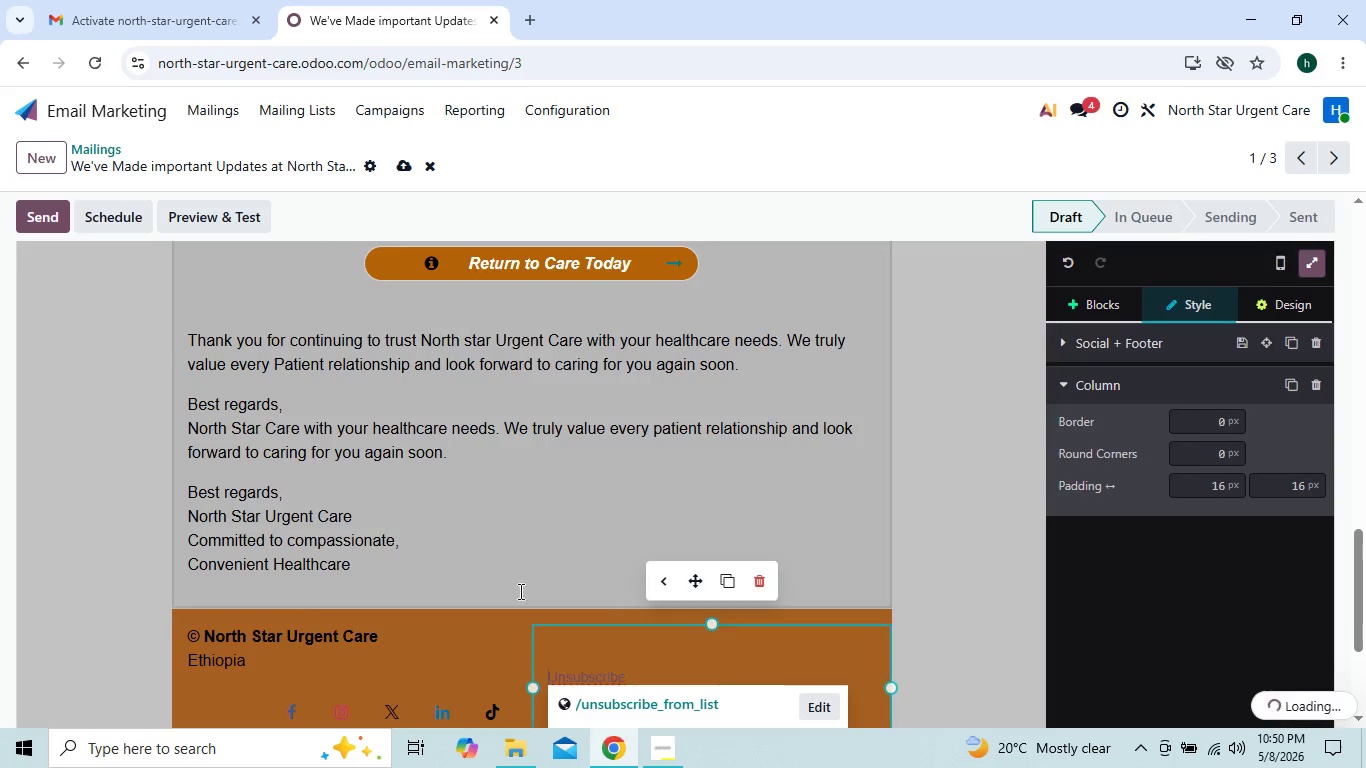 
left_click_drag(start_coordinate=[181, 488], to_coordinate=[362, 569])
 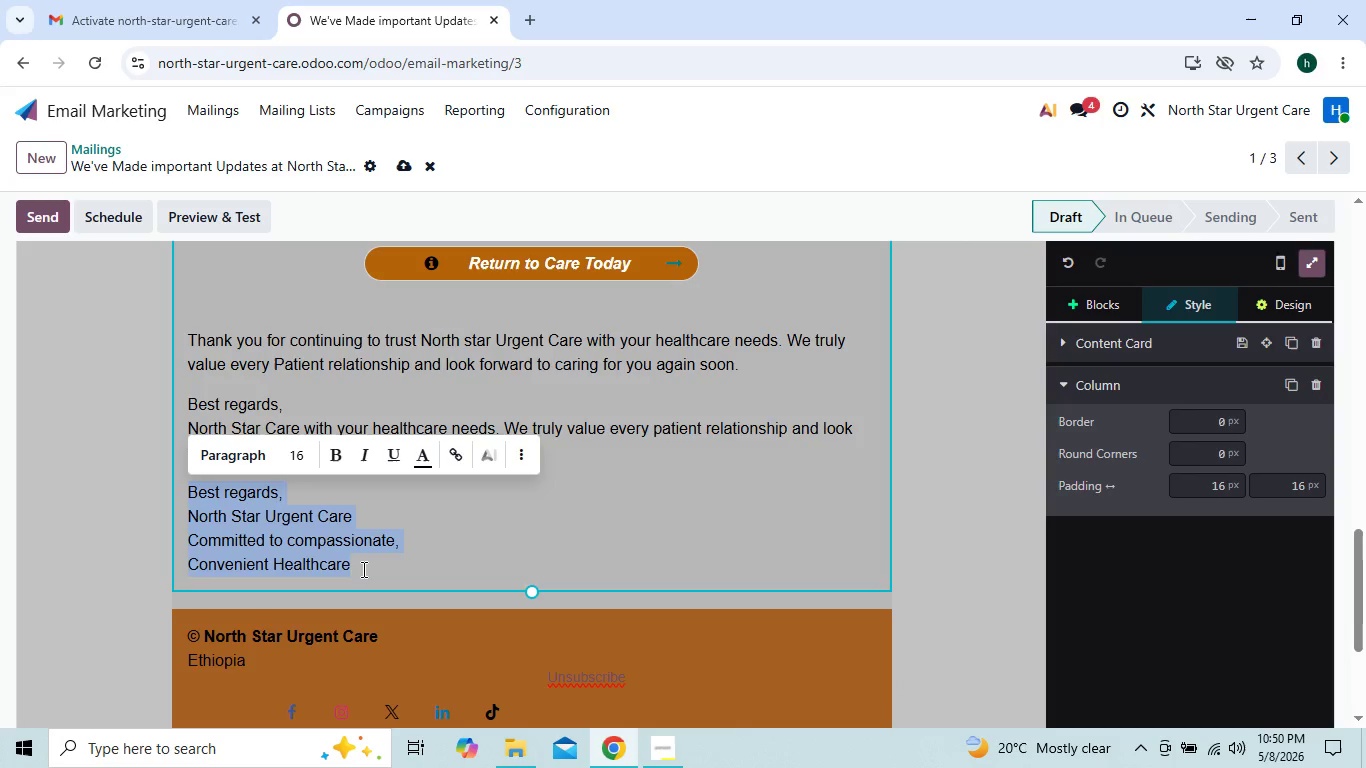 
key(Control+X)
 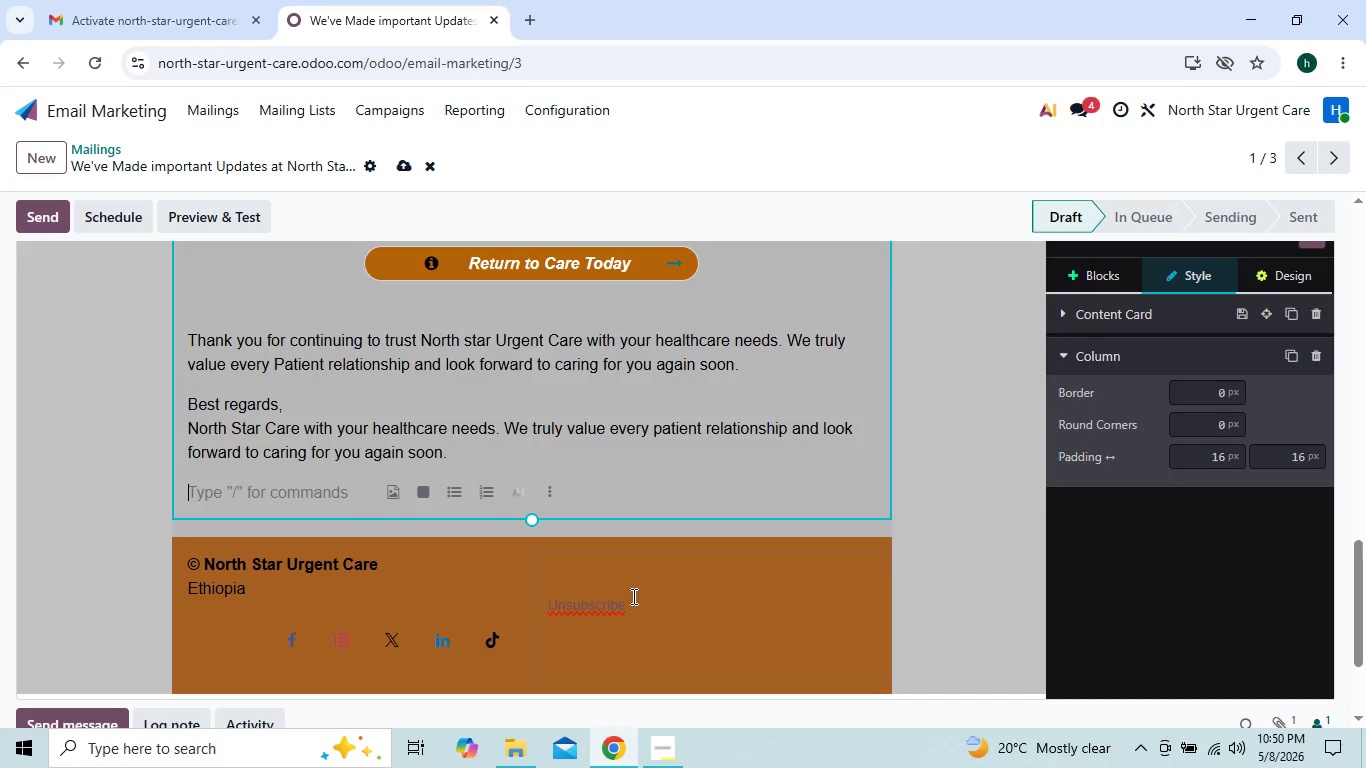 
left_click([590, 579])
 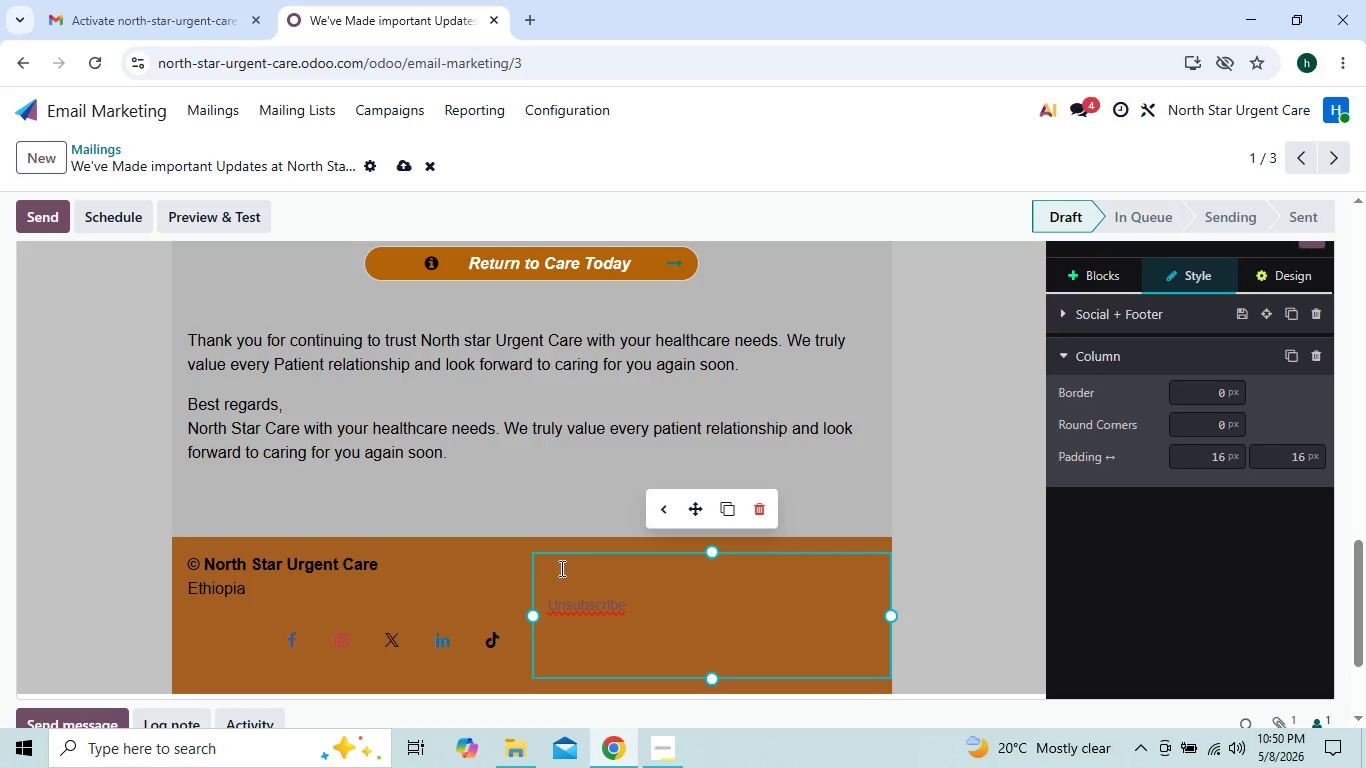 
left_click([553, 561])
 